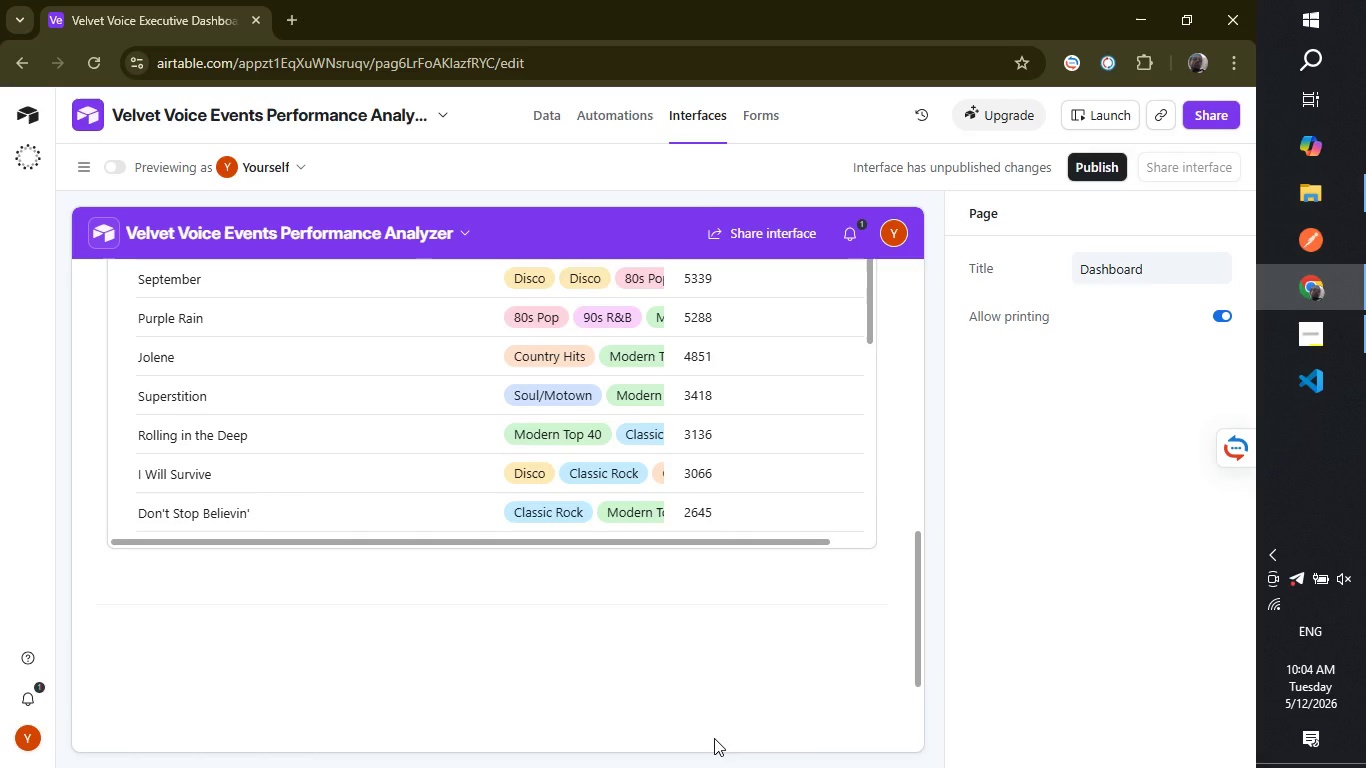 
wait(22.61)
 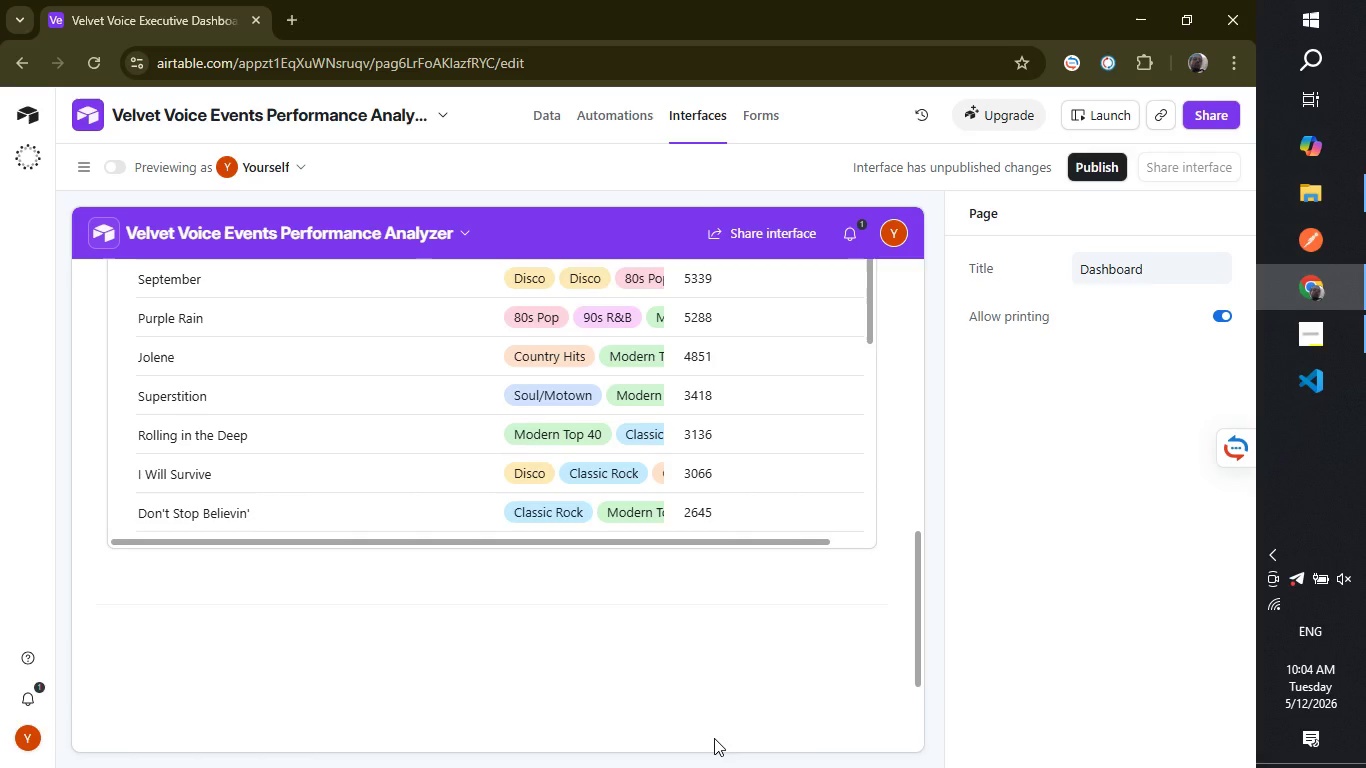 
left_click([495, 553])
 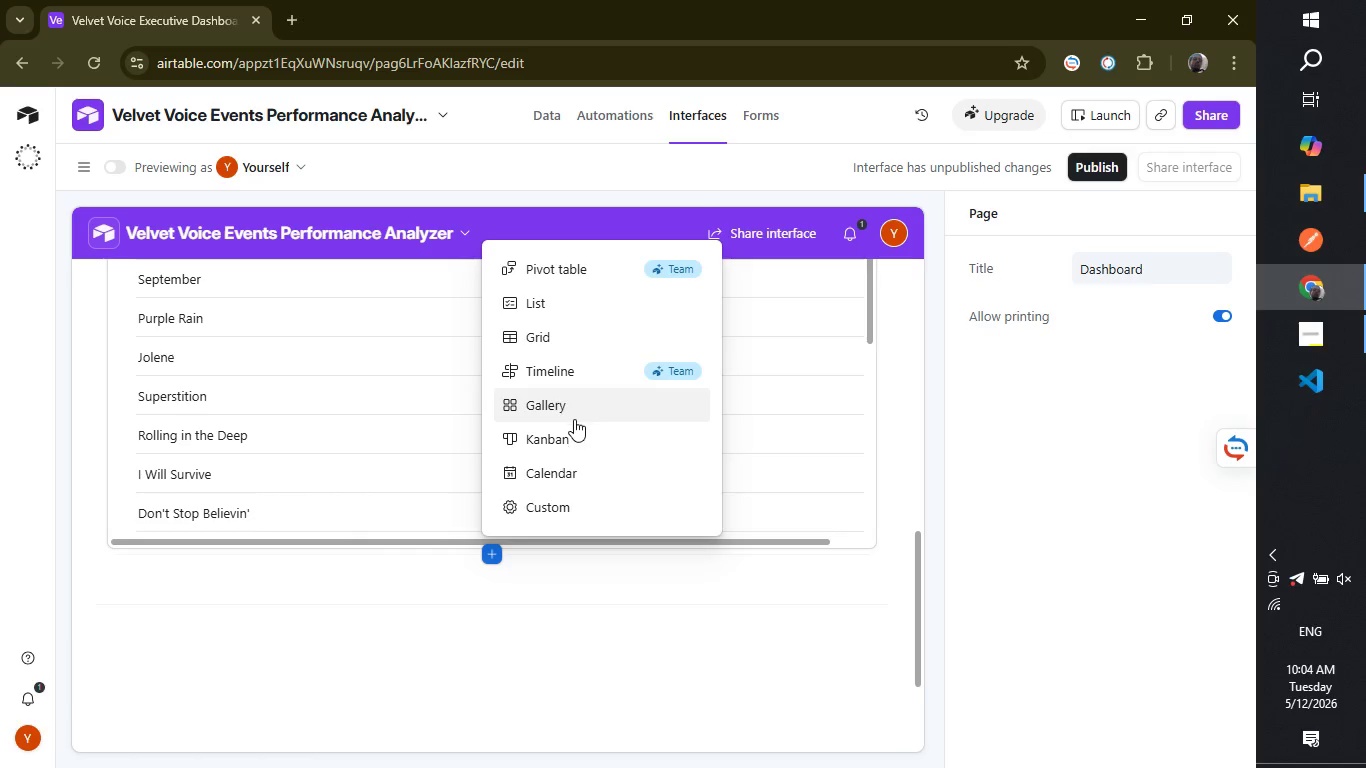 
wait(8.31)
 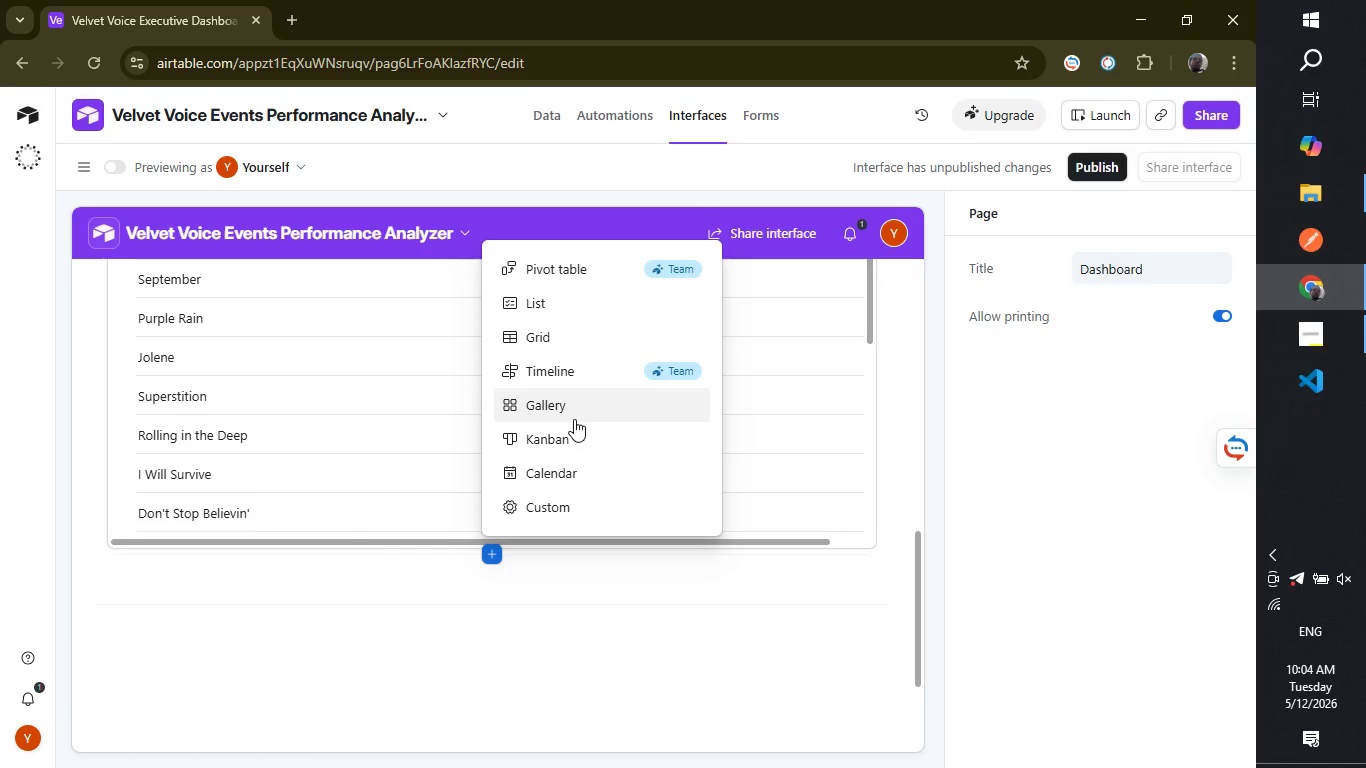 
left_click([526, 651])
 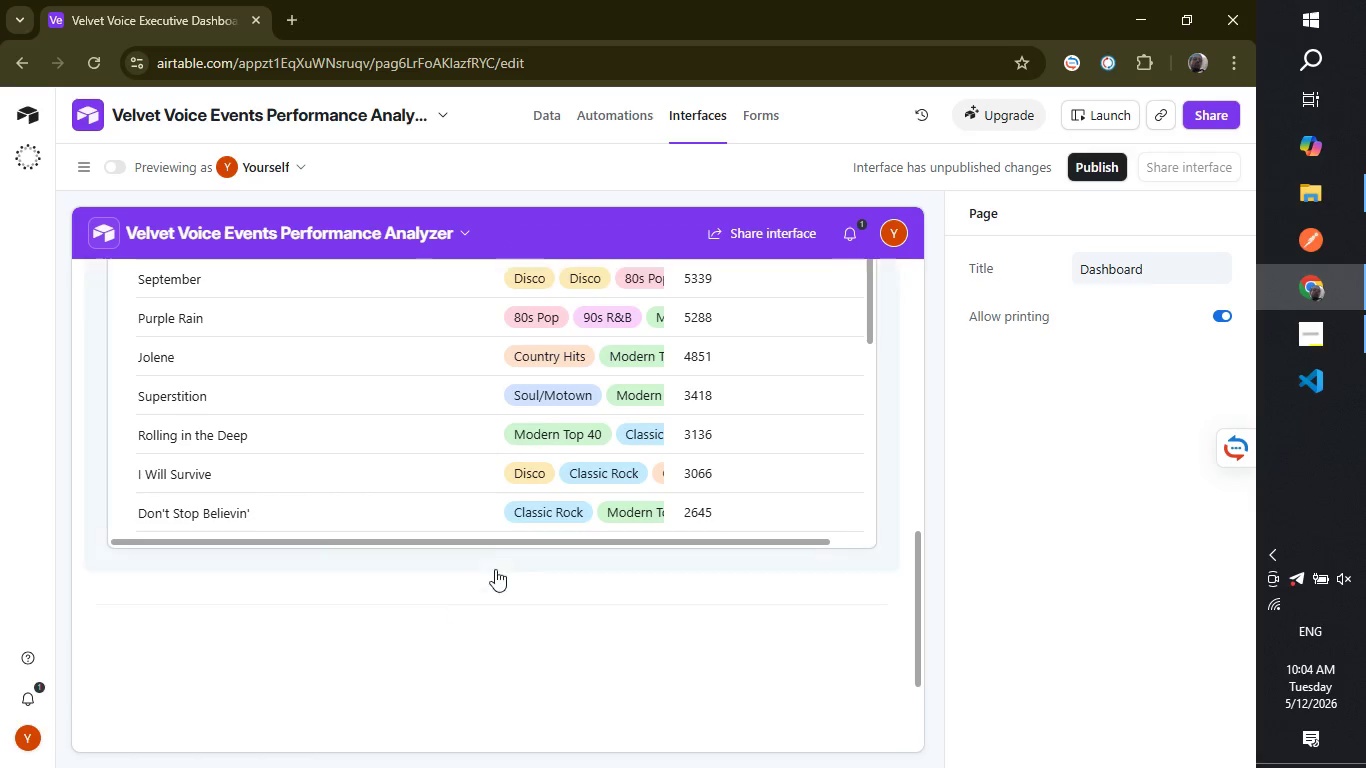 
left_click([495, 546])
 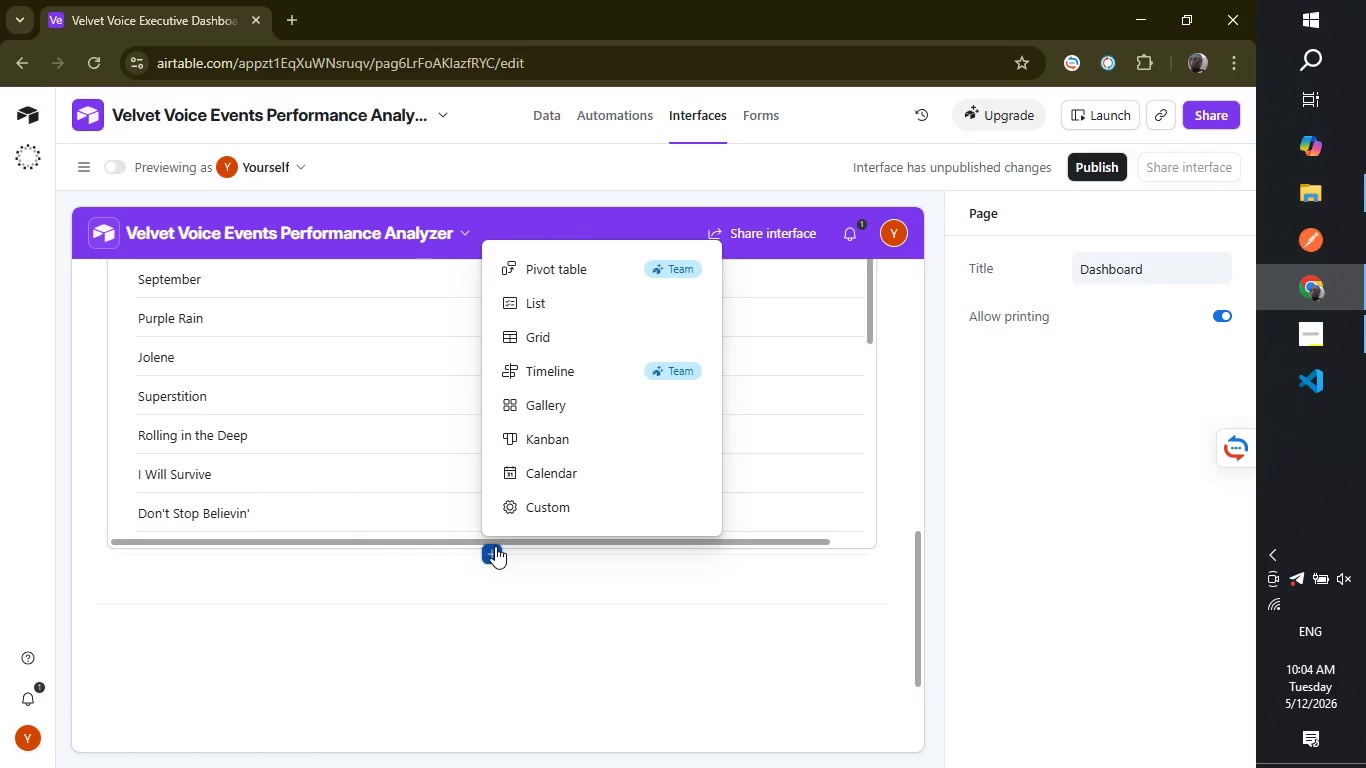 
left_click([491, 654])
 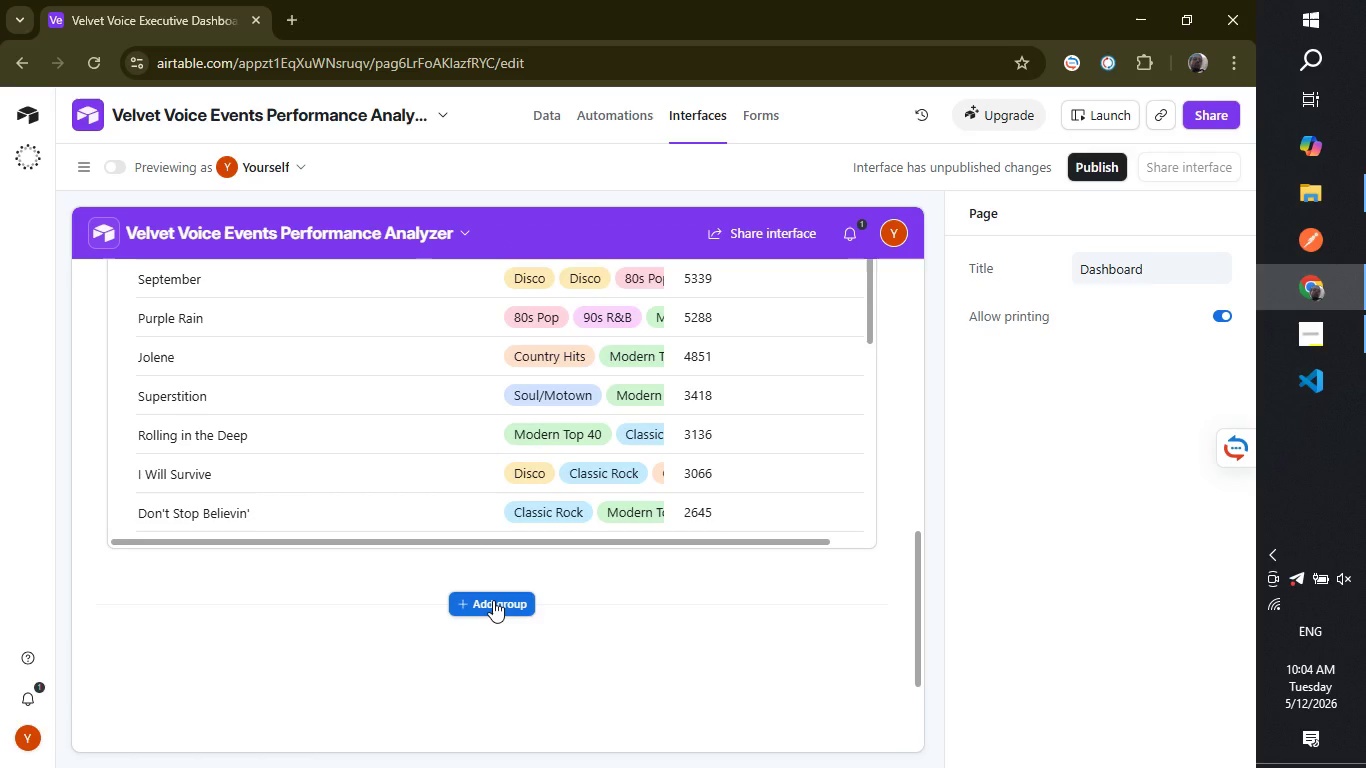 
left_click([493, 600])
 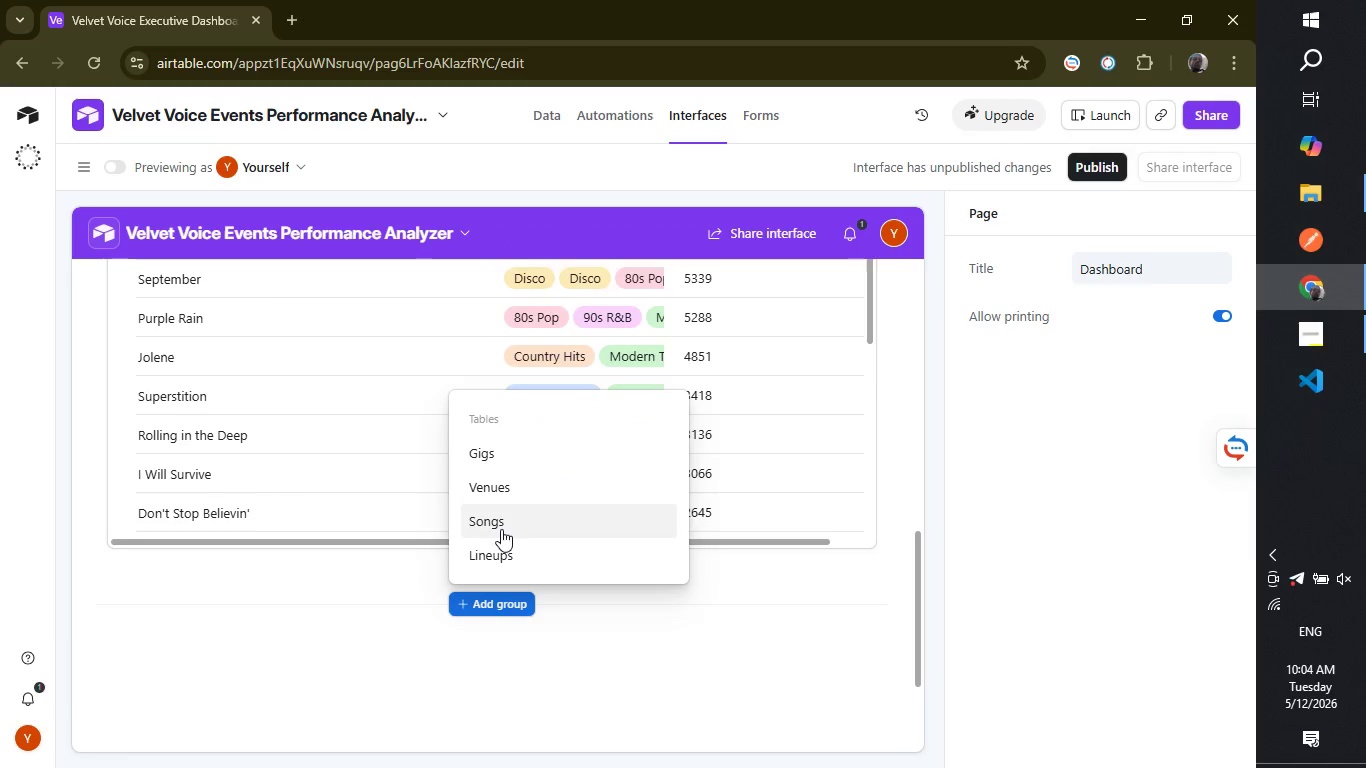 
wait(7.16)
 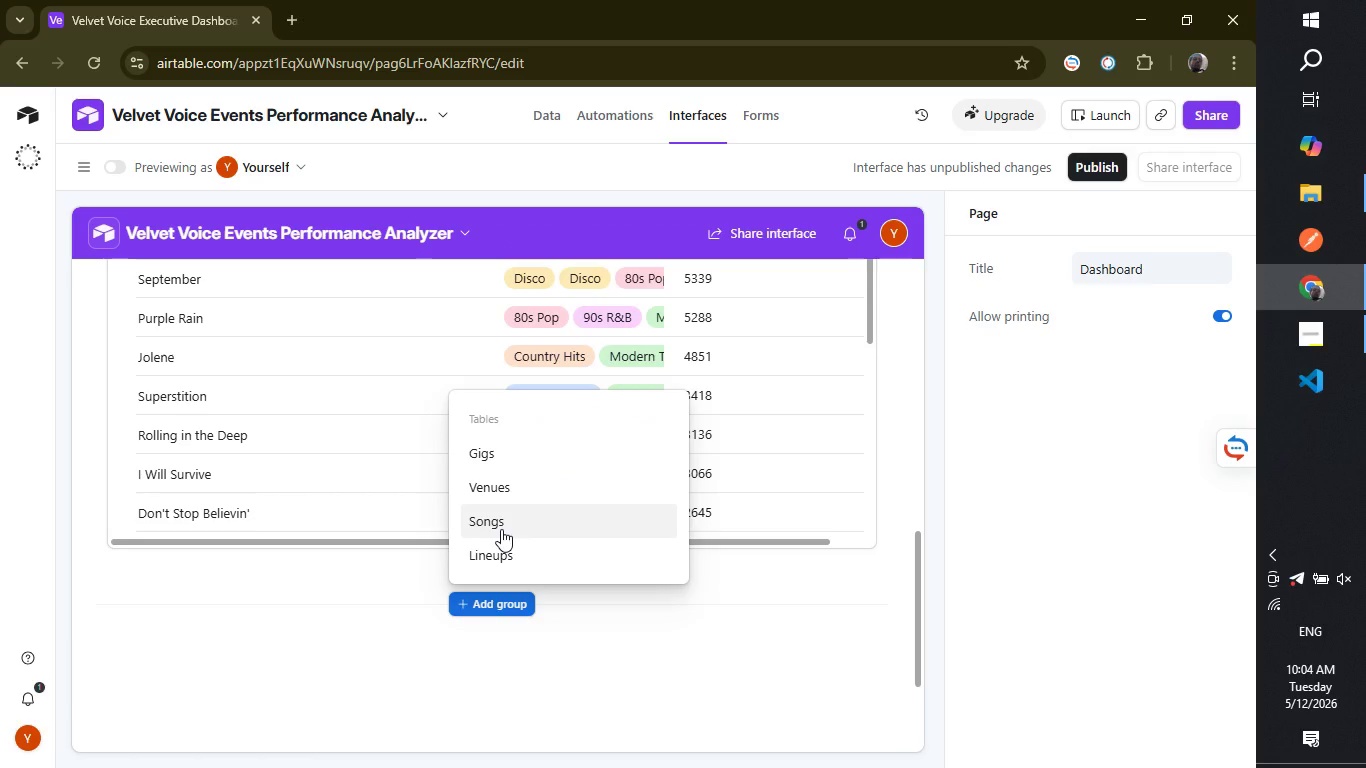 
left_click([501, 457])
 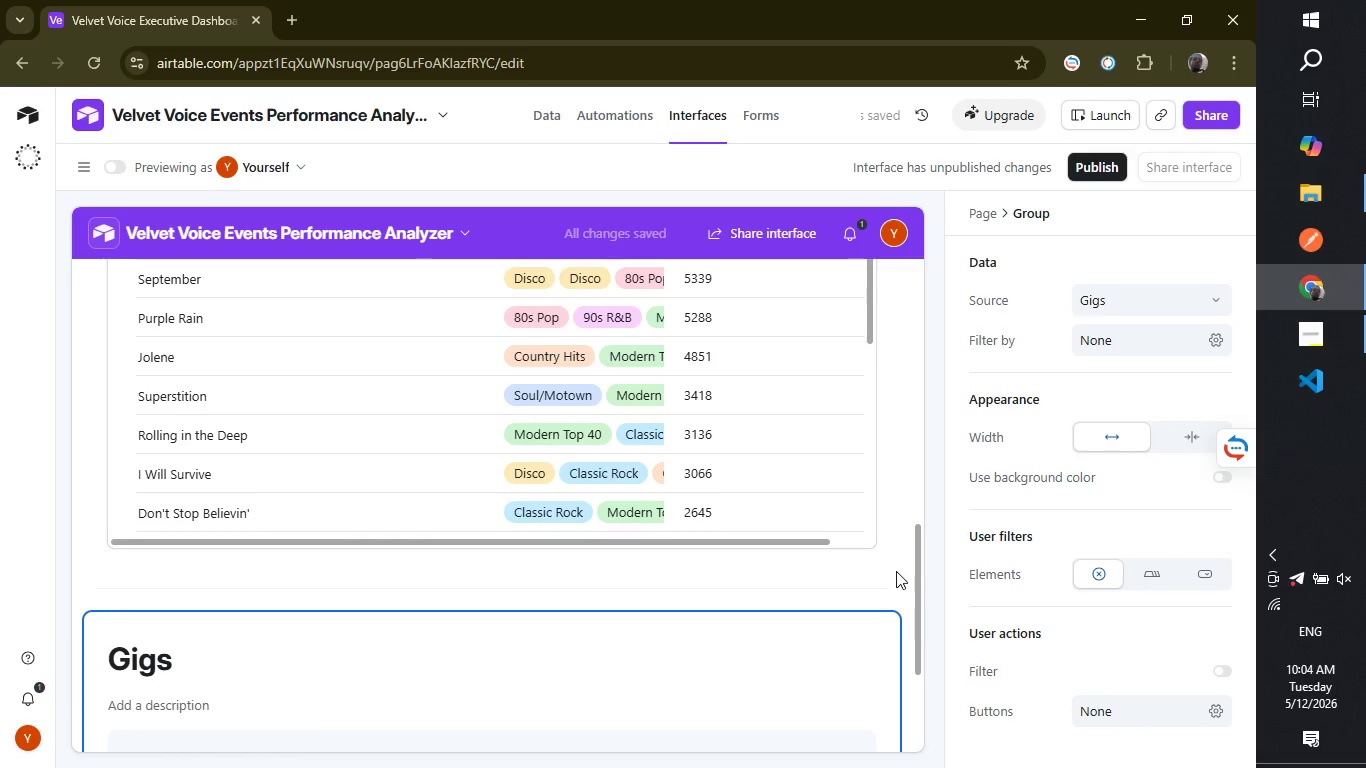 
left_click_drag(start_coordinate=[916, 581], to_coordinate=[916, 660])
 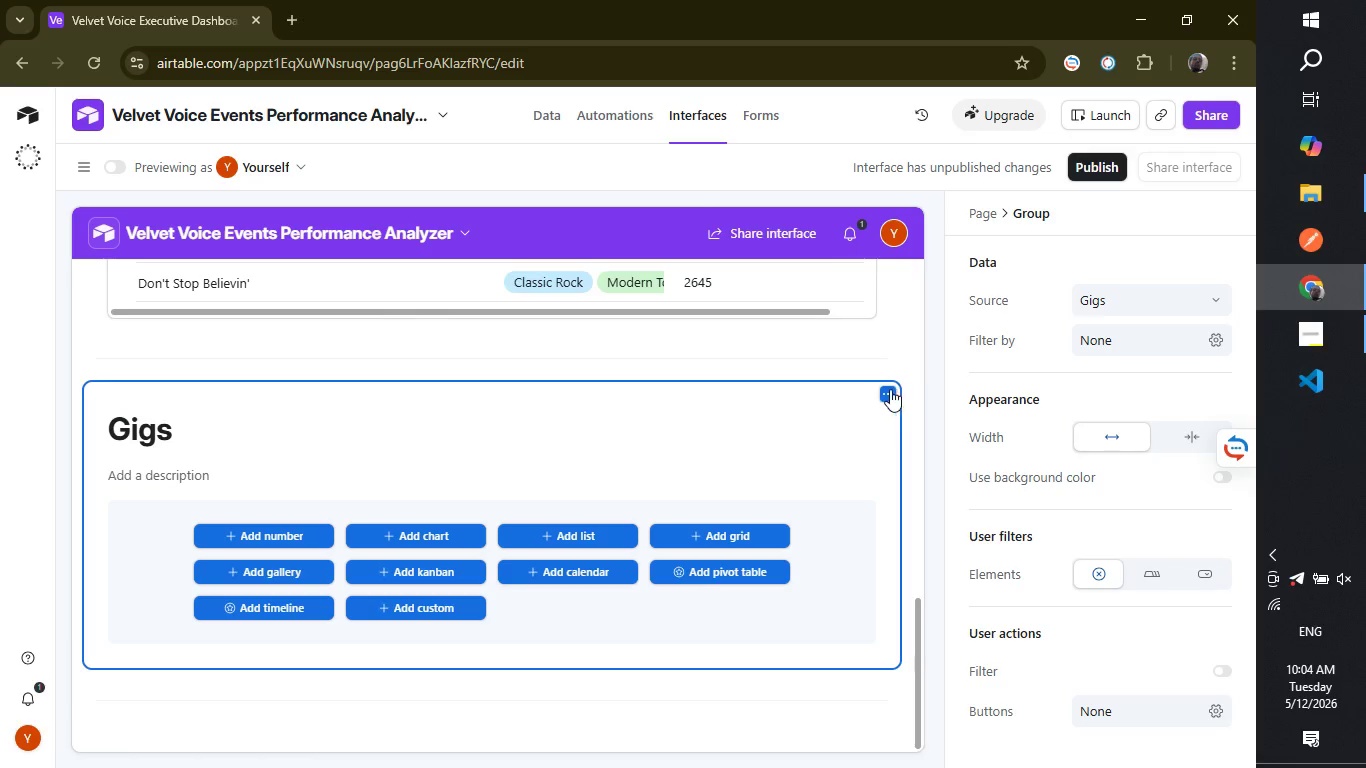 
left_click([885, 389])
 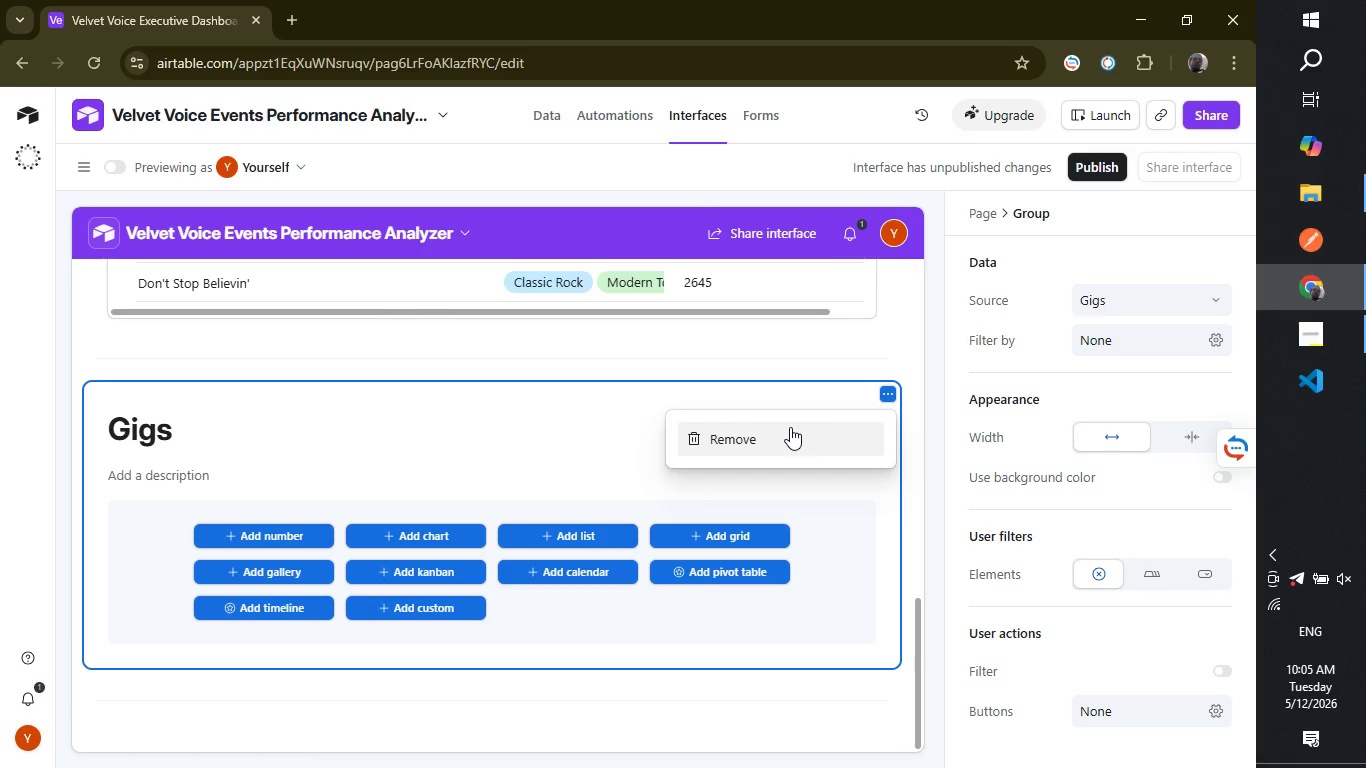 
left_click([790, 428])
 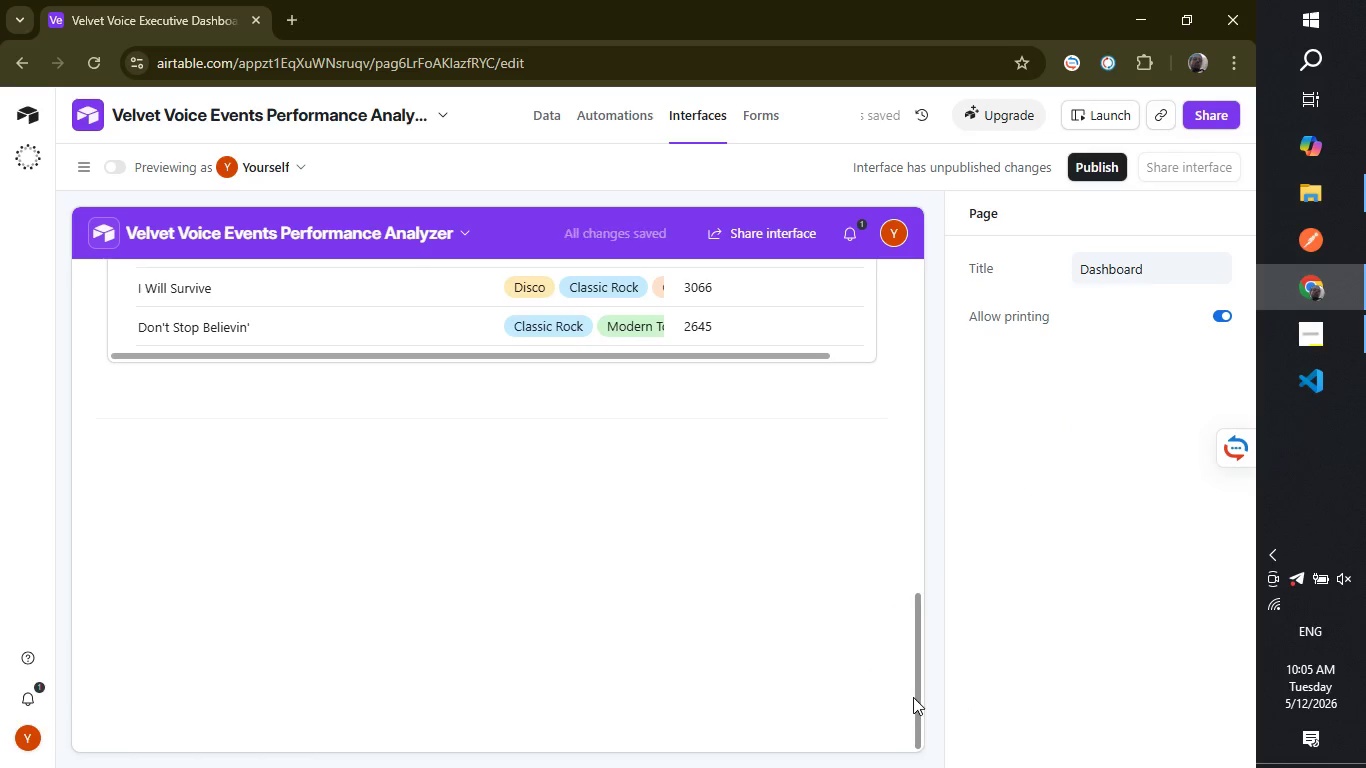 
left_click_drag(start_coordinate=[913, 697], to_coordinate=[937, 244])
 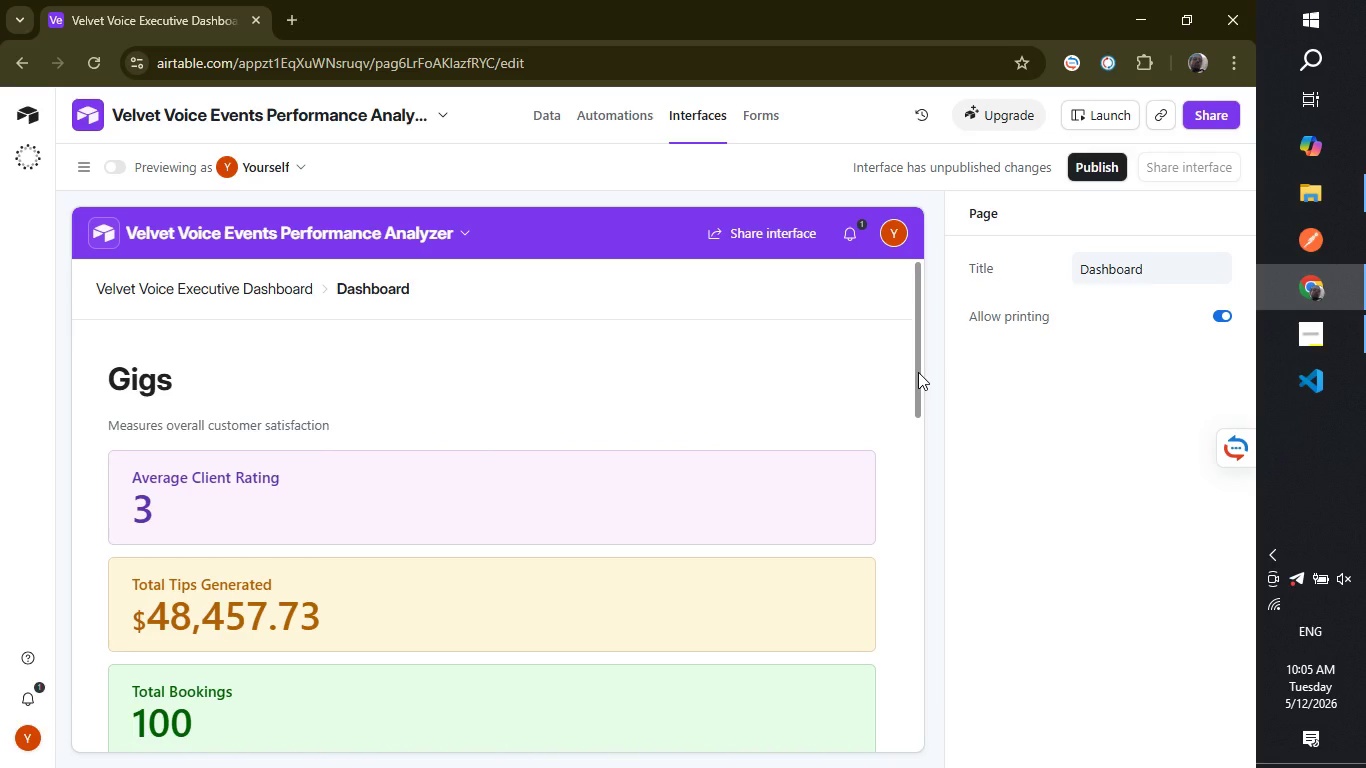 
left_click_drag(start_coordinate=[917, 372], to_coordinate=[892, 351])
 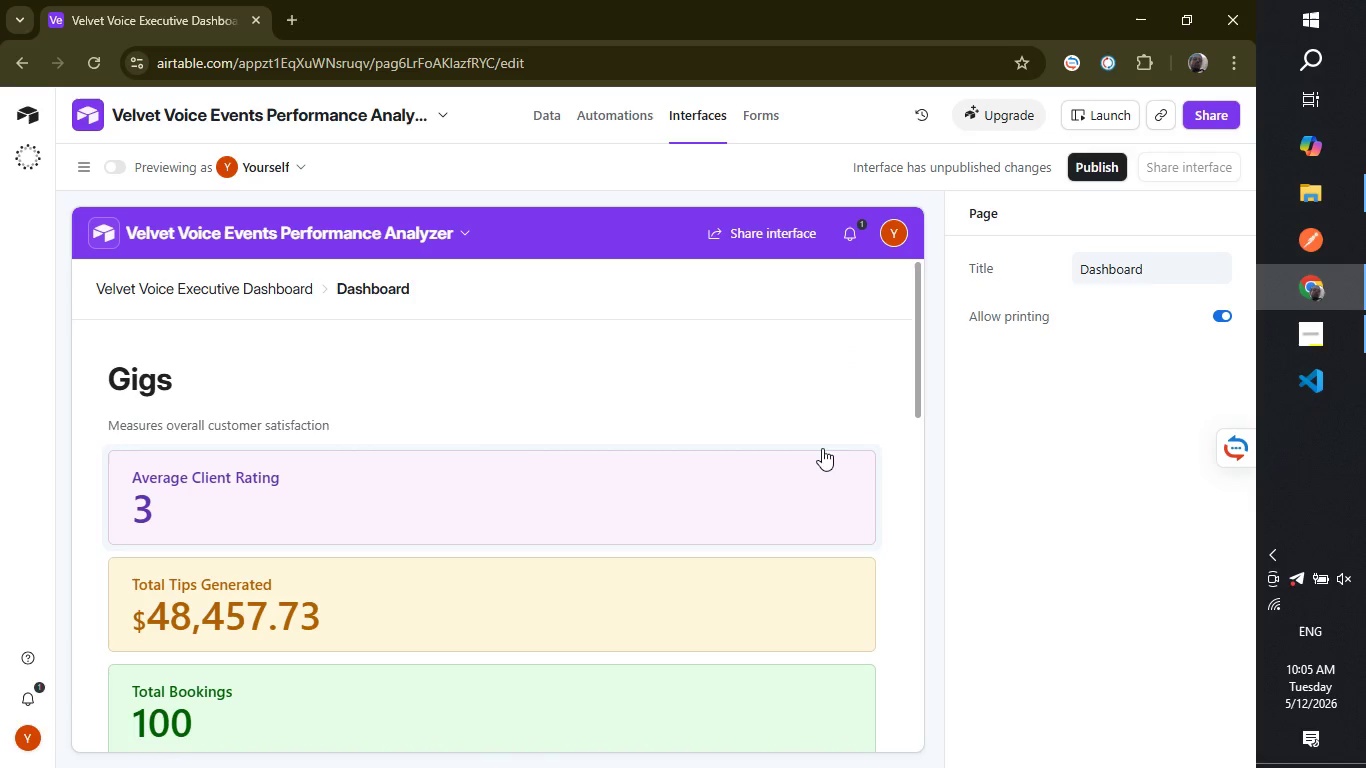 
left_click([732, 481])
 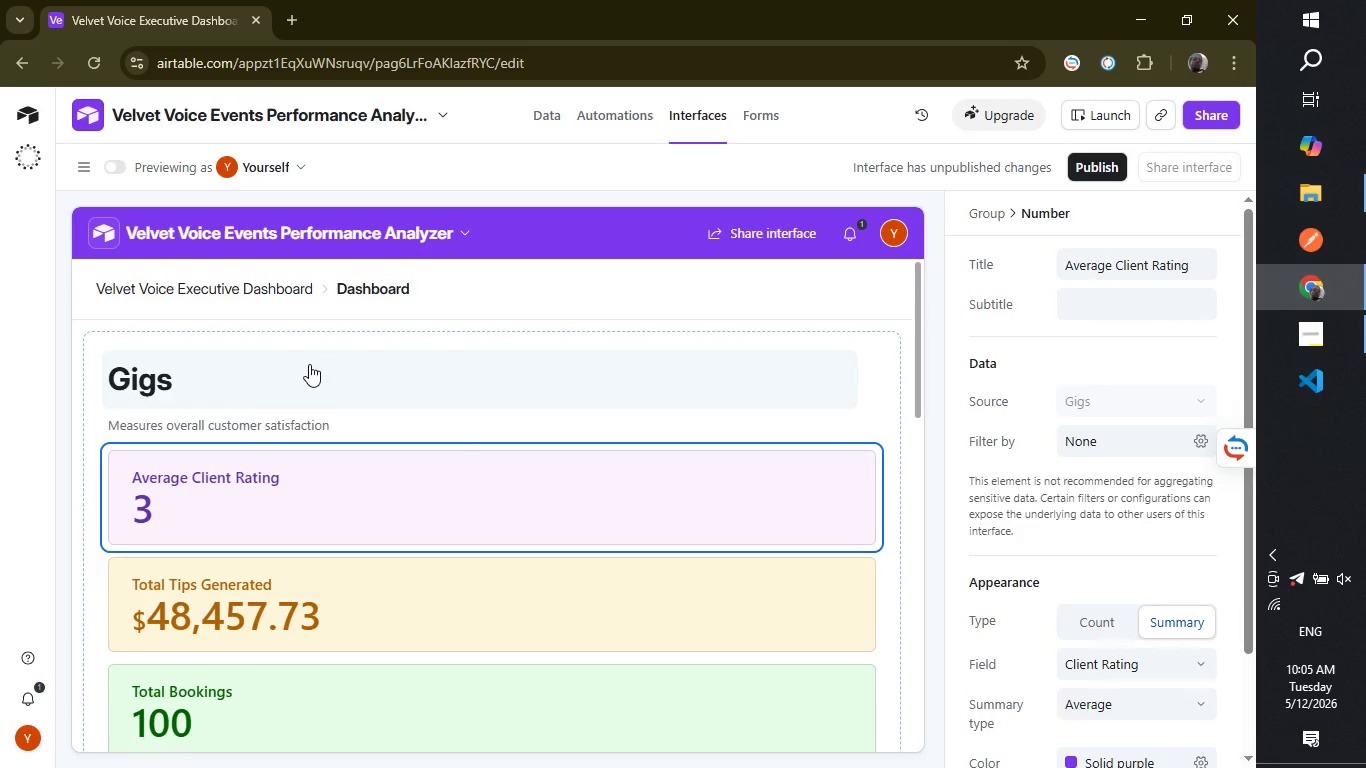 
wait(7.17)
 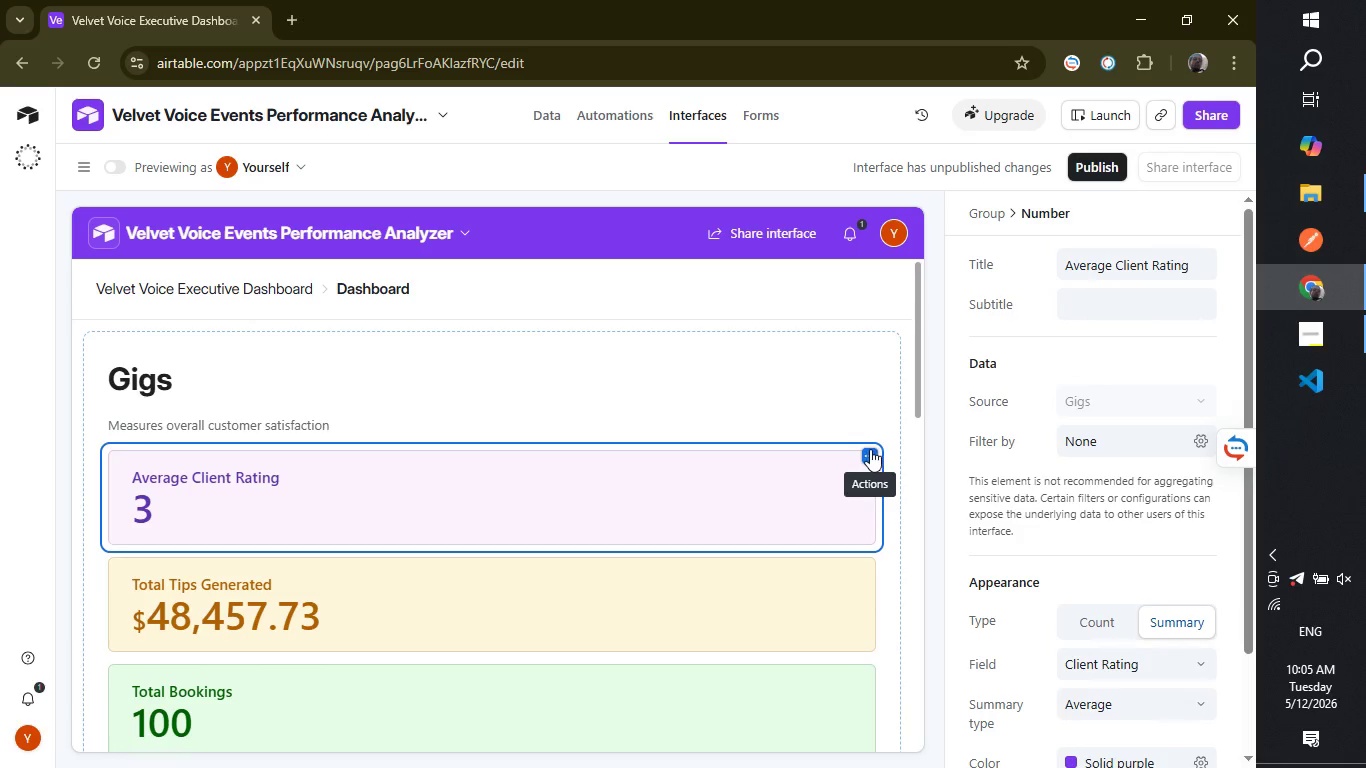 
left_click([496, 437])
 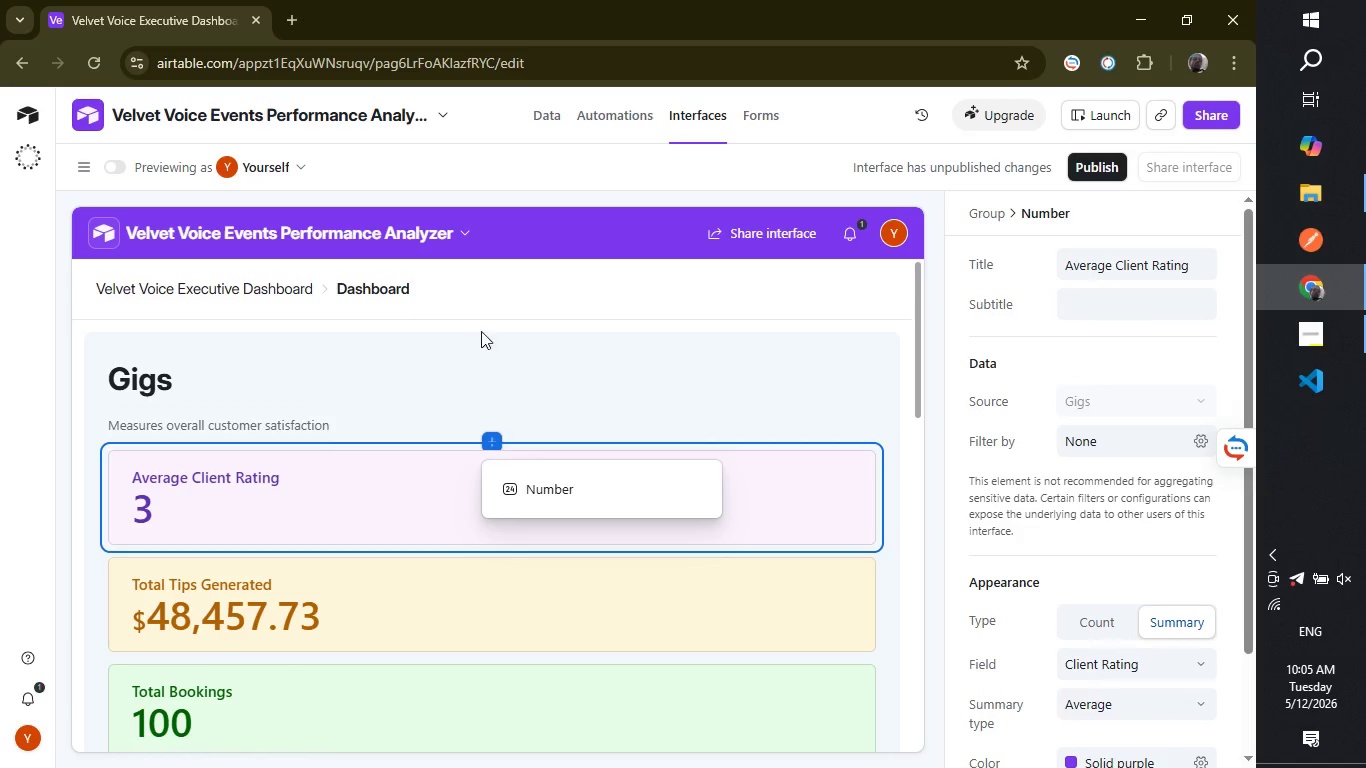 
left_click([511, 303])
 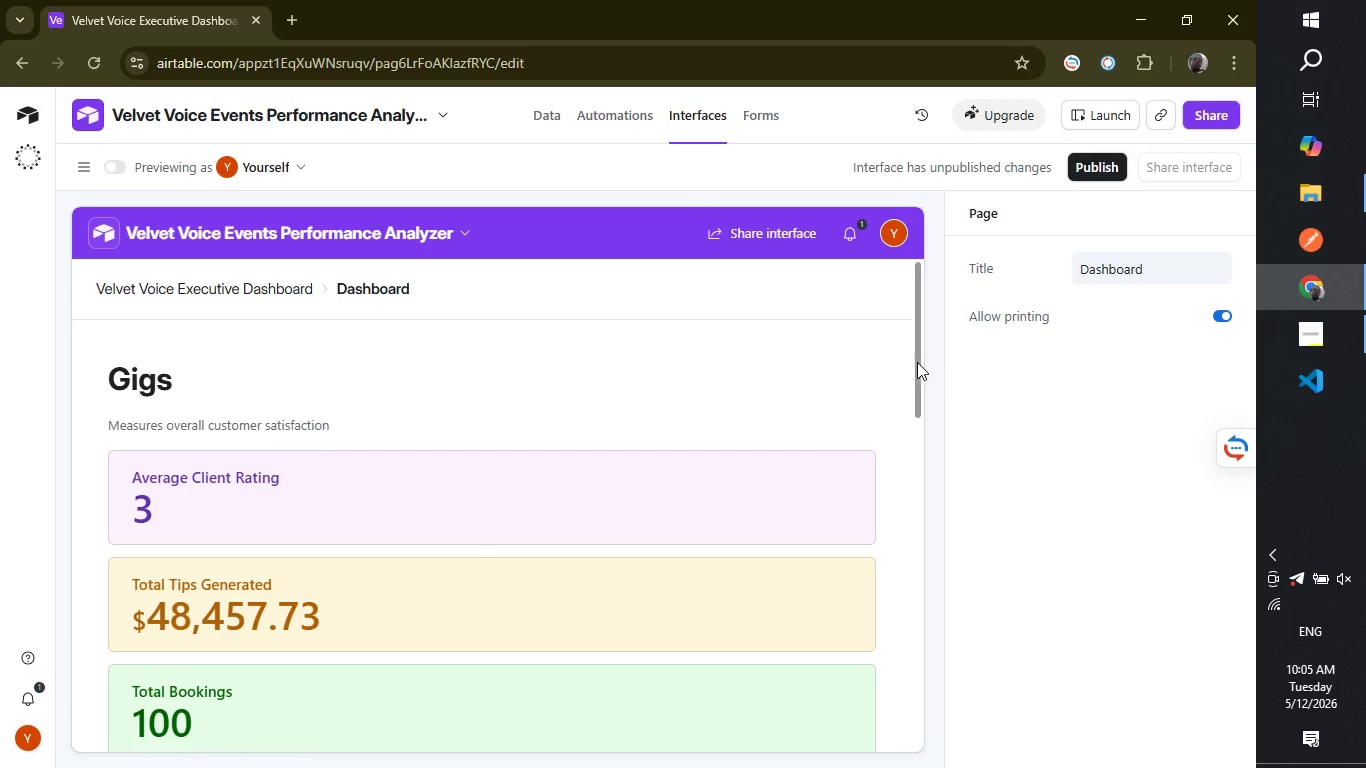 
left_click_drag(start_coordinate=[914, 362], to_coordinate=[915, 468])
 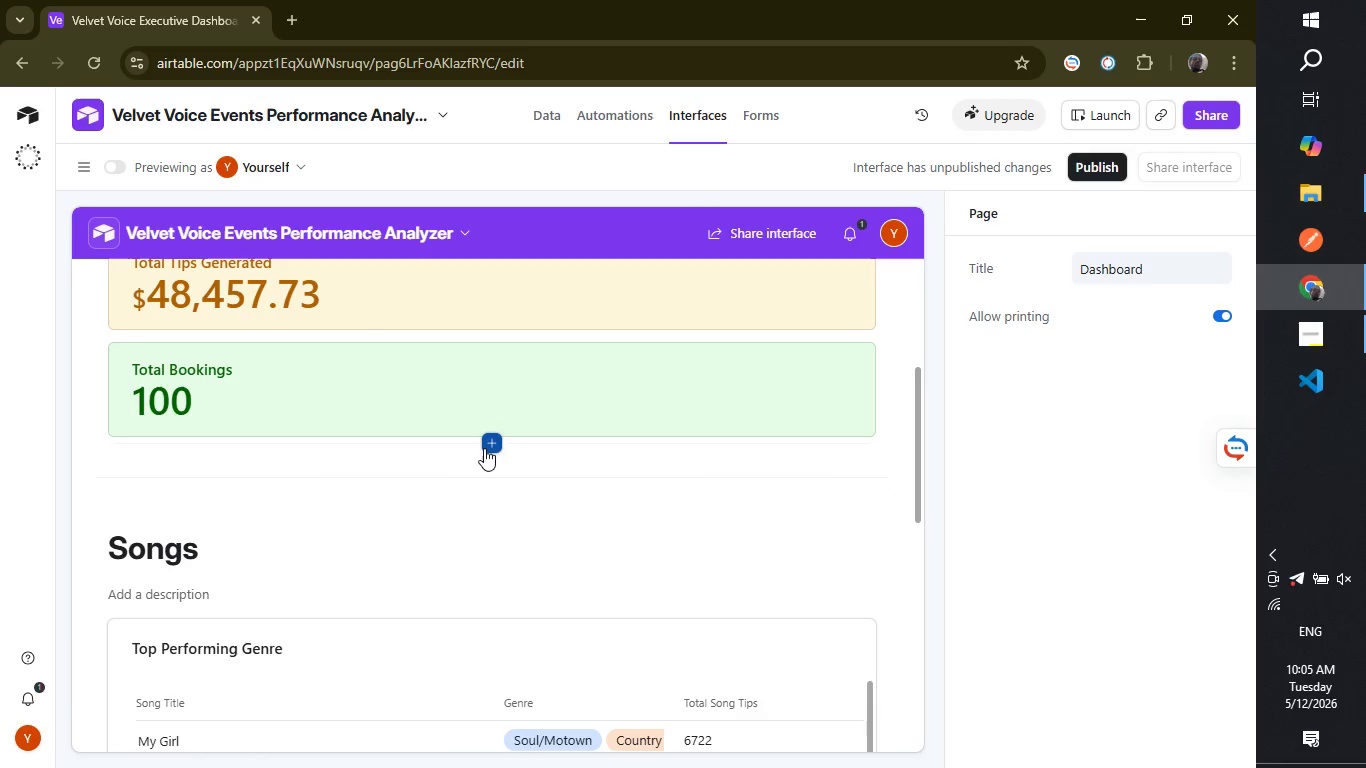 
left_click([491, 438])
 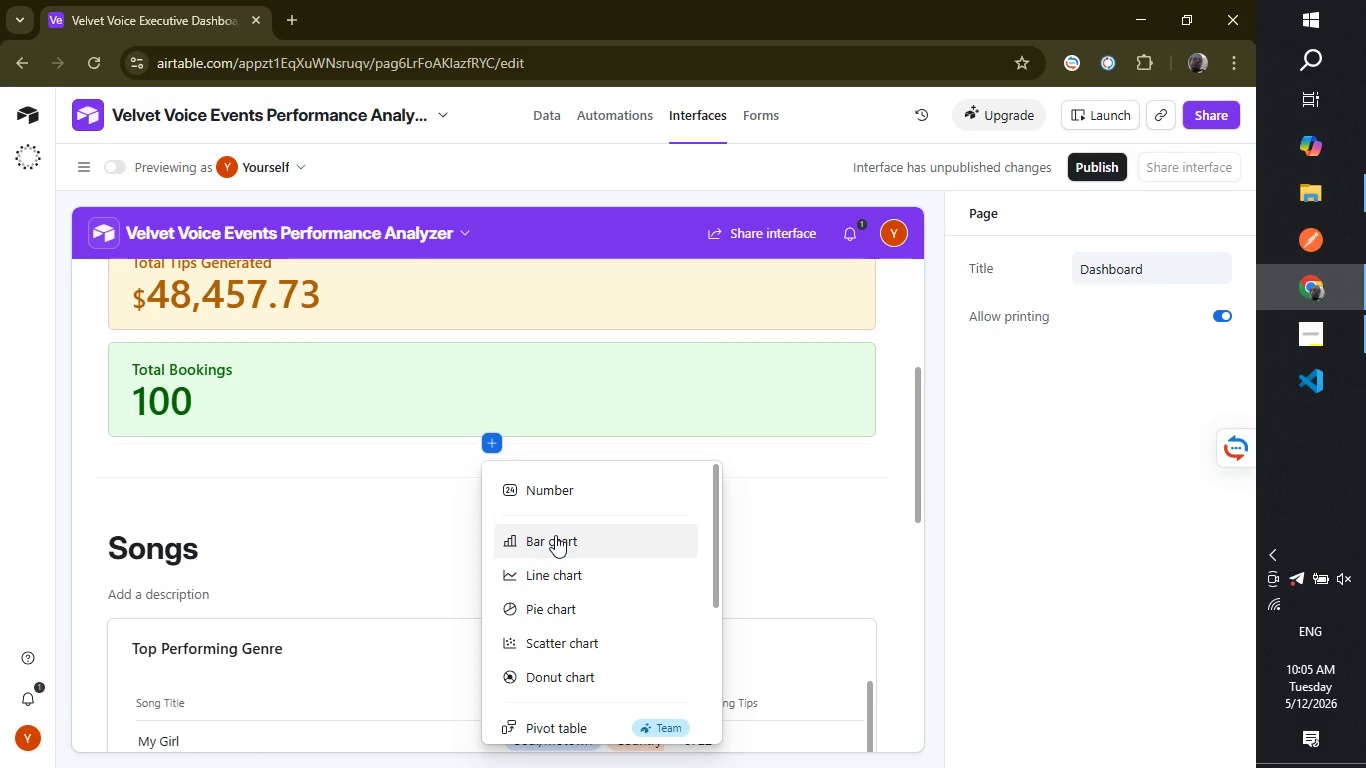 
left_click([555, 535])
 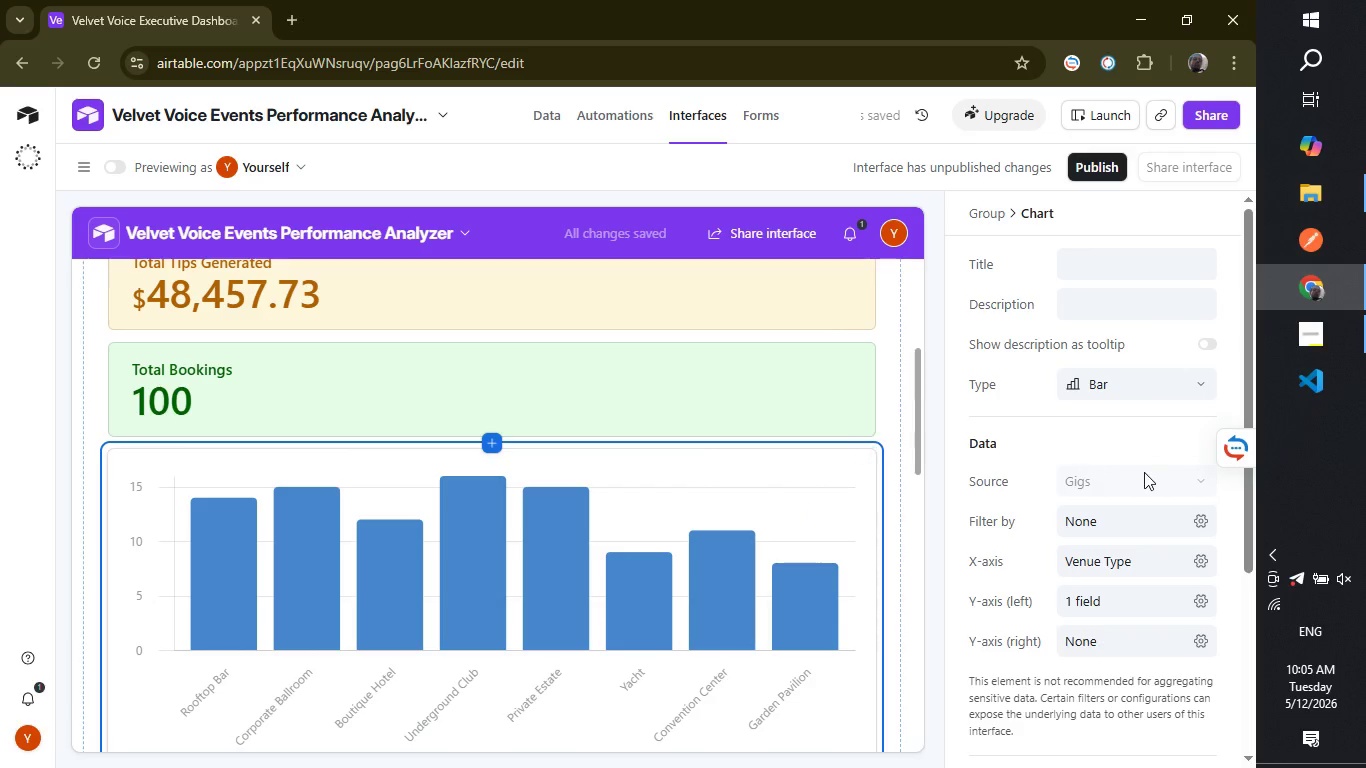 
wait(5.91)
 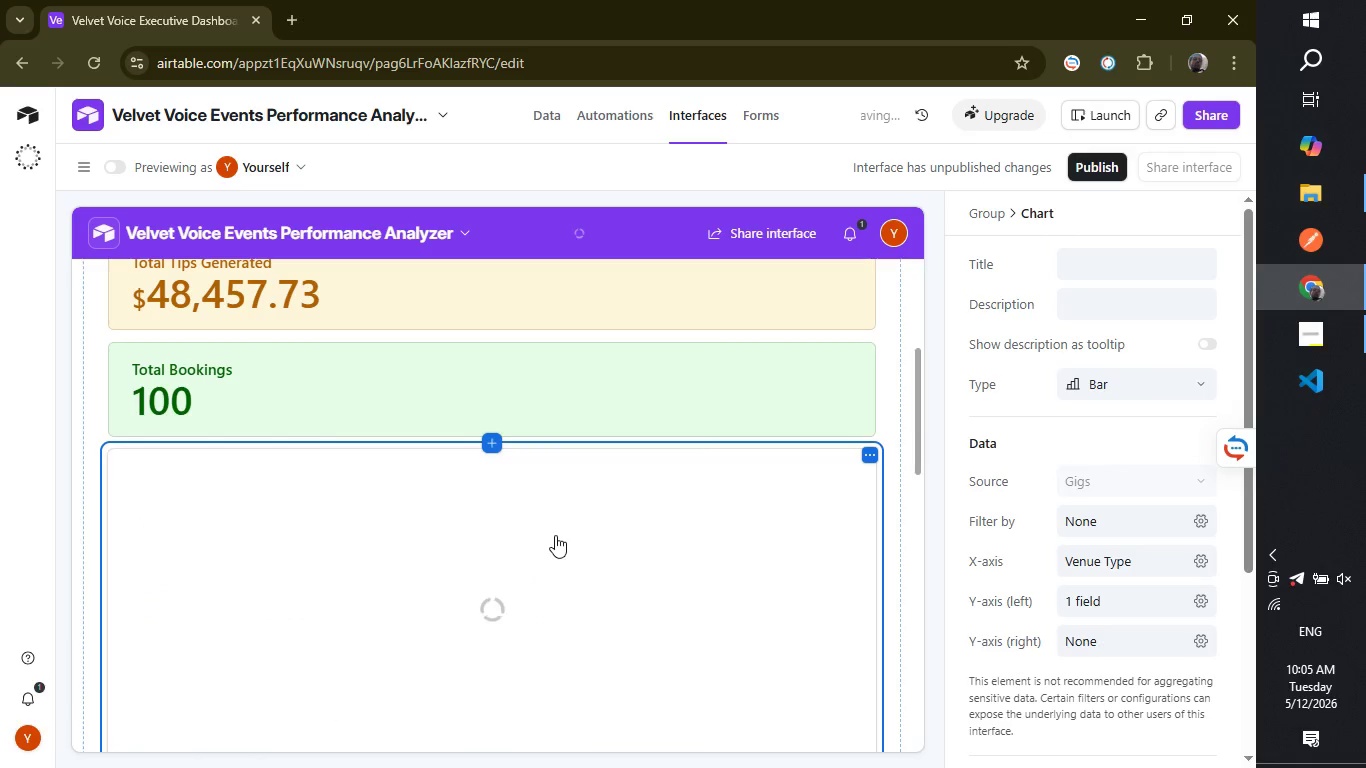 
left_click([1104, 558])
 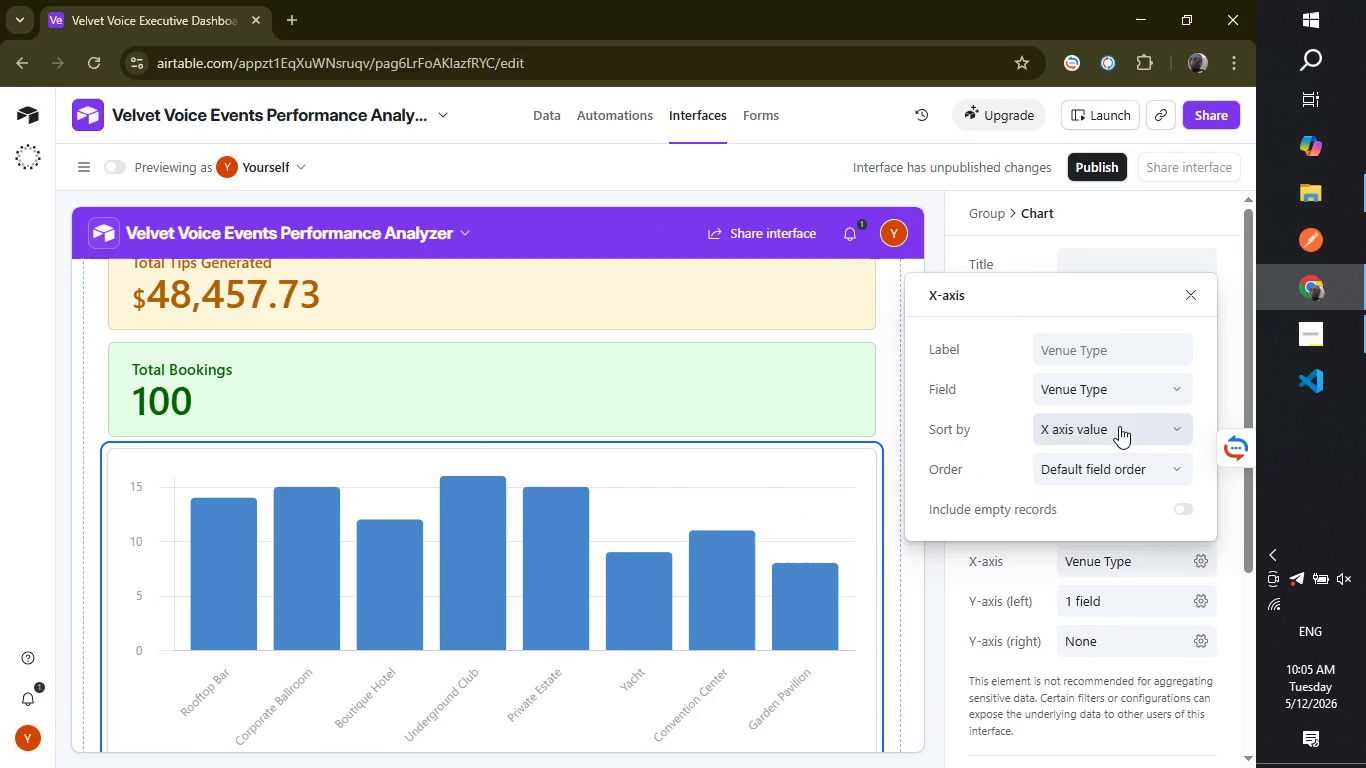 
left_click([1119, 426])
 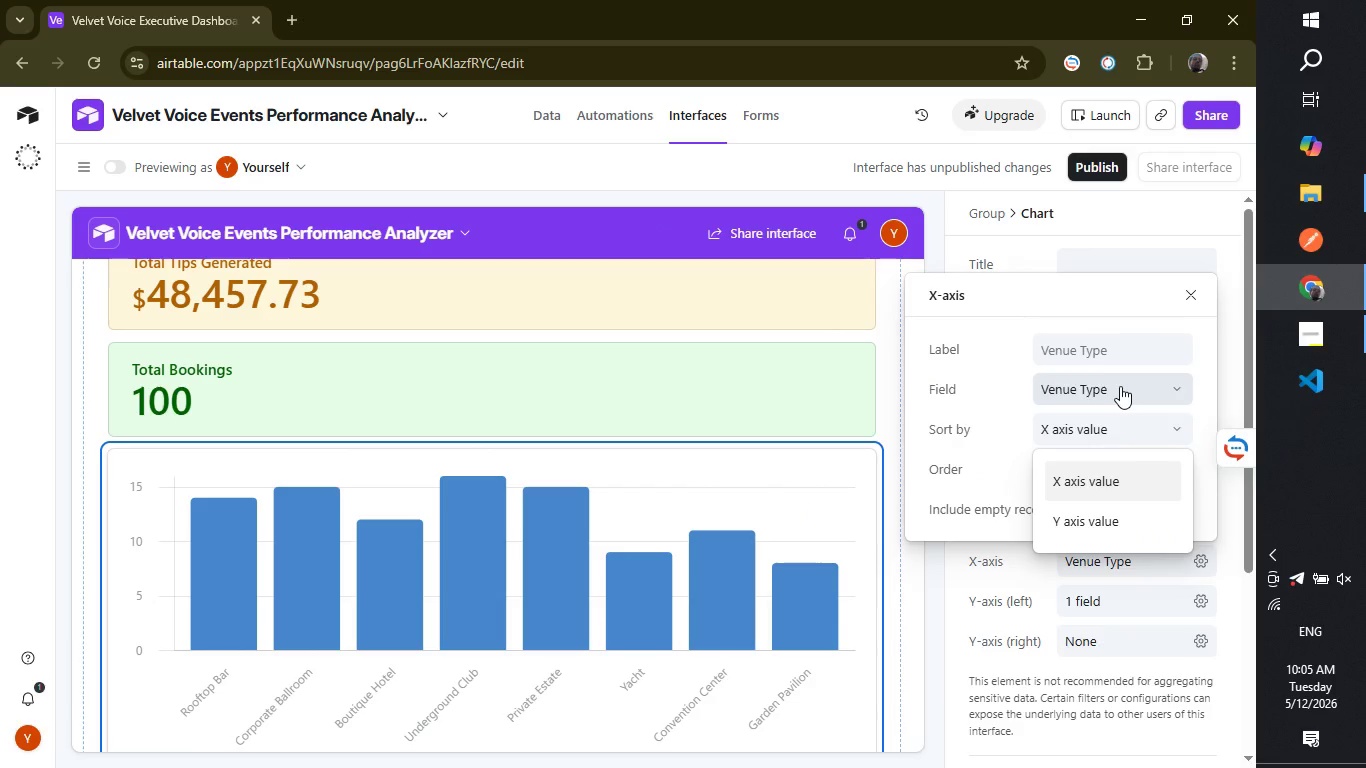 
left_click([1120, 388])
 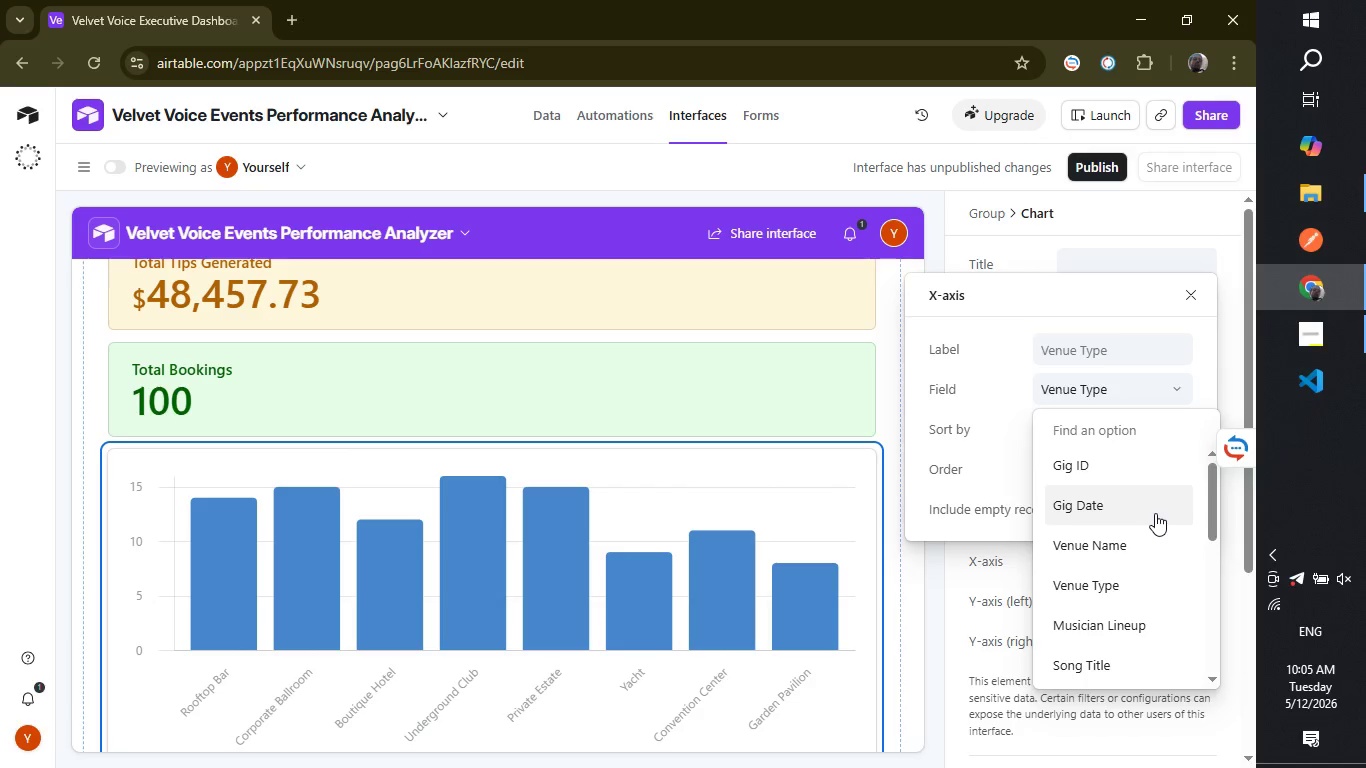 
left_click_drag(start_coordinate=[1214, 566], to_coordinate=[1213, 542])
 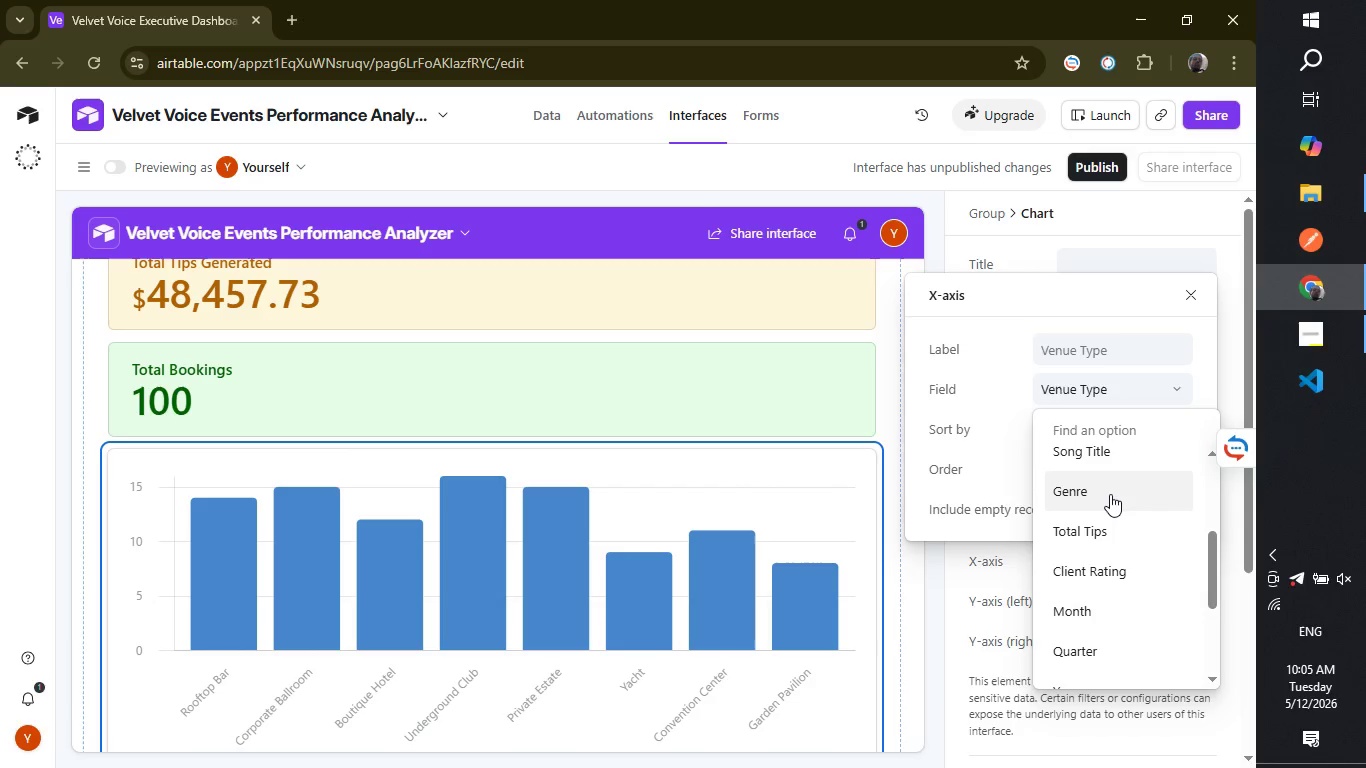 
left_click([1110, 494])
 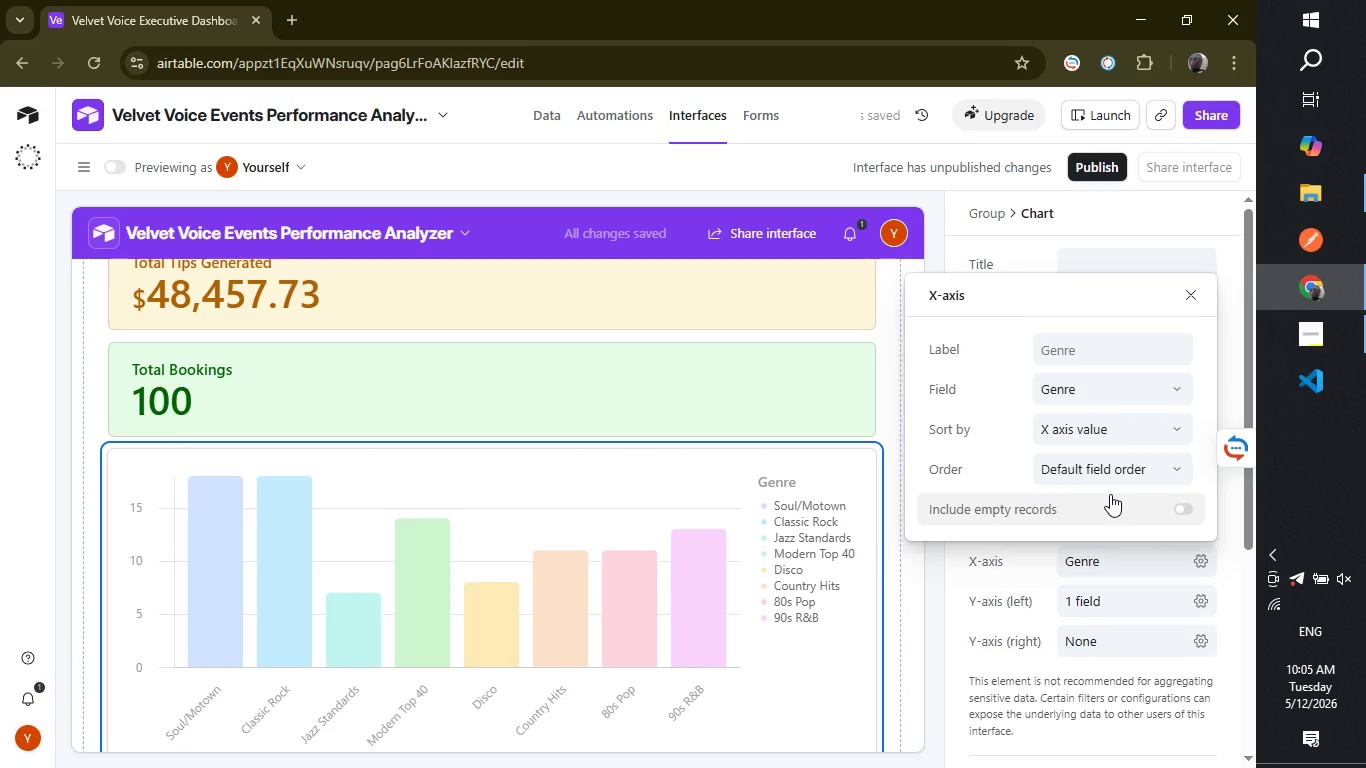 
wait(11.44)
 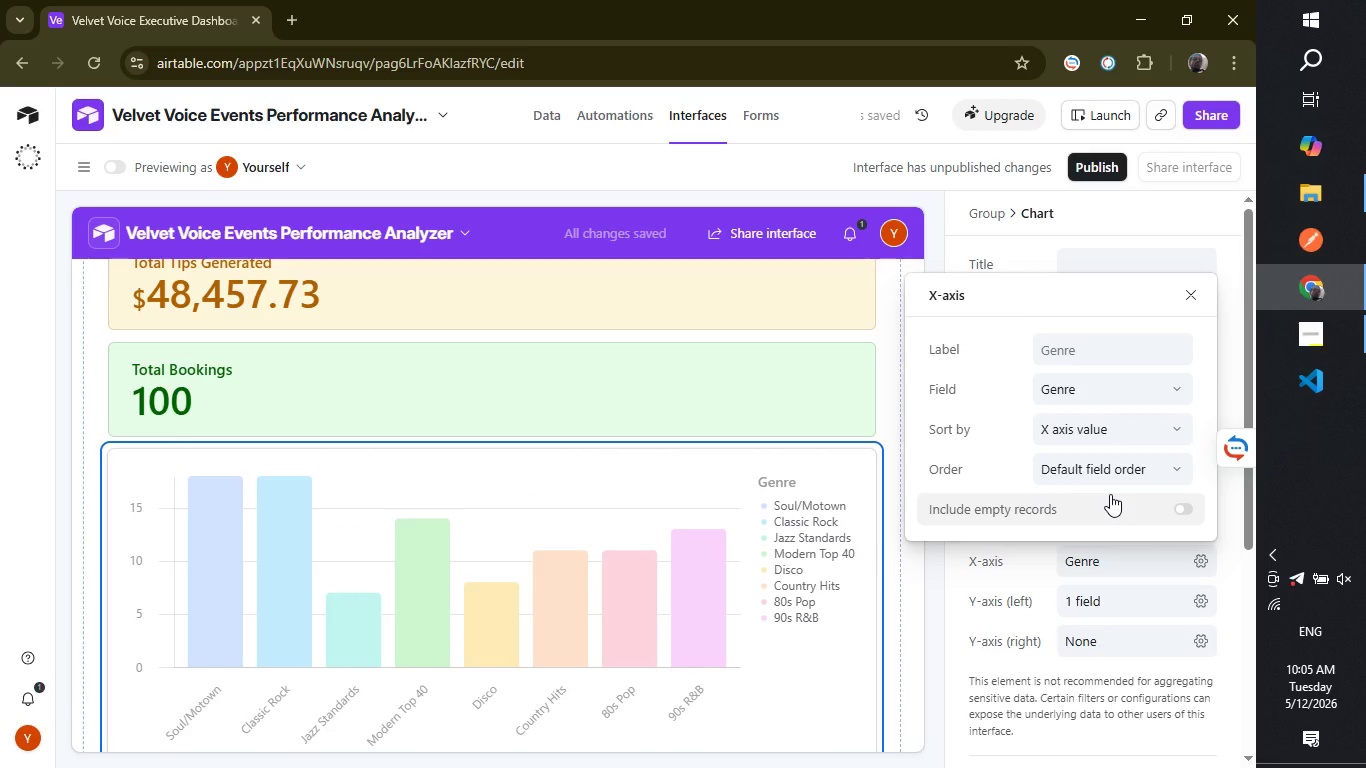 
left_click([1128, 584])
 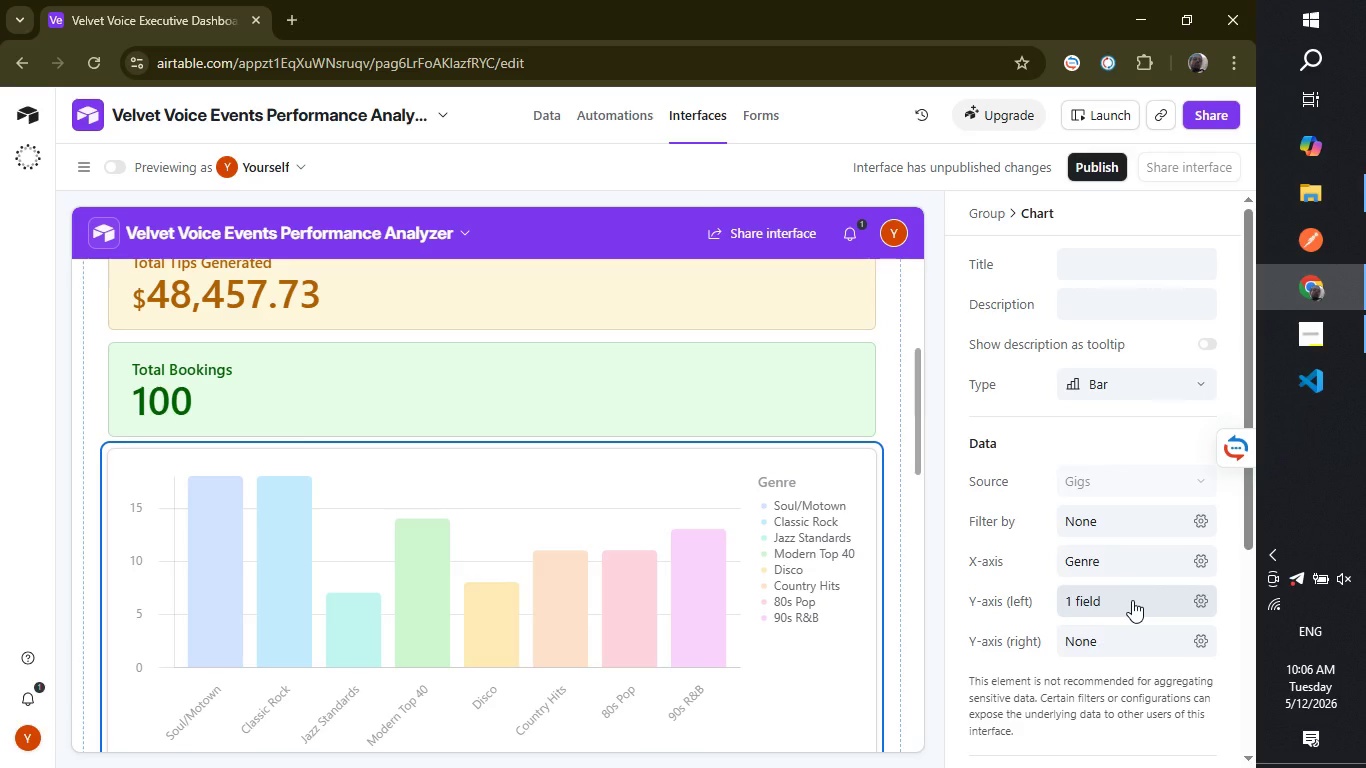 
left_click([1132, 600])
 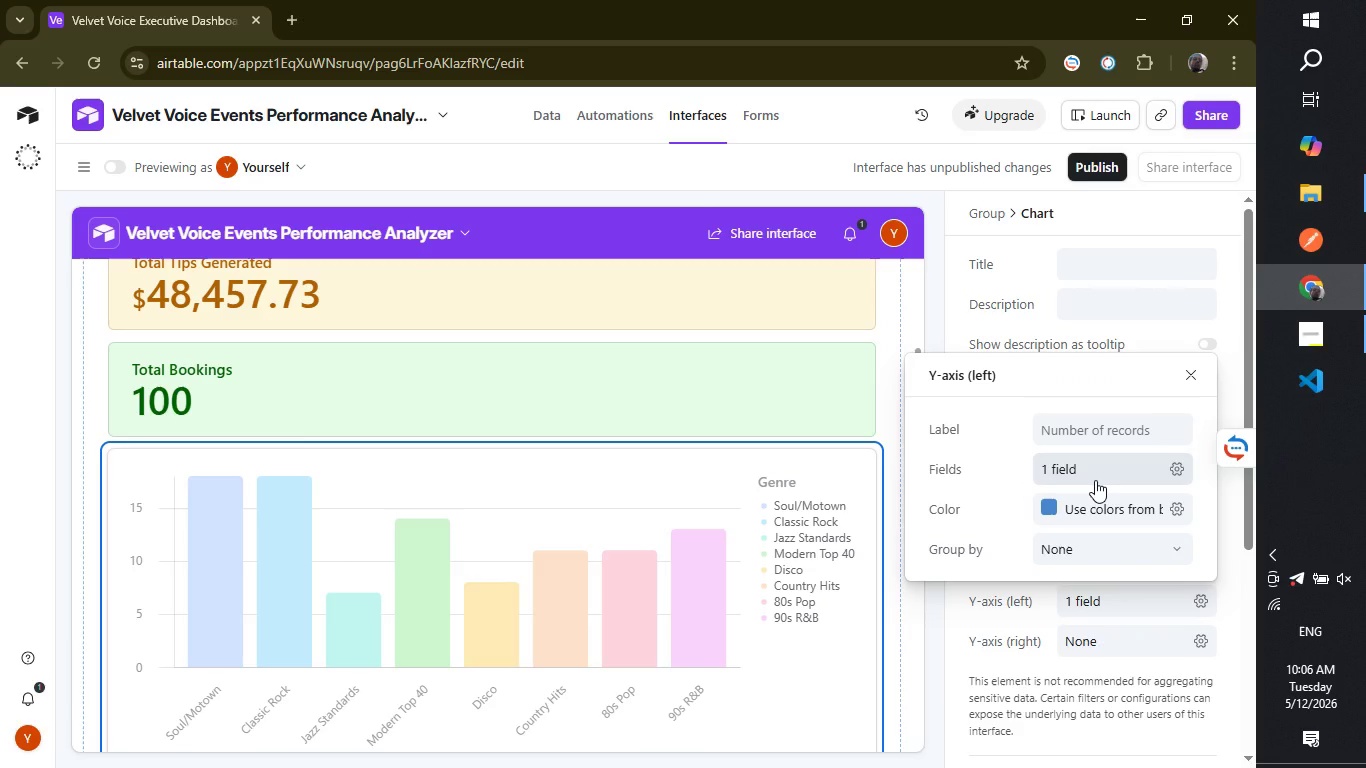 
left_click([1106, 472])
 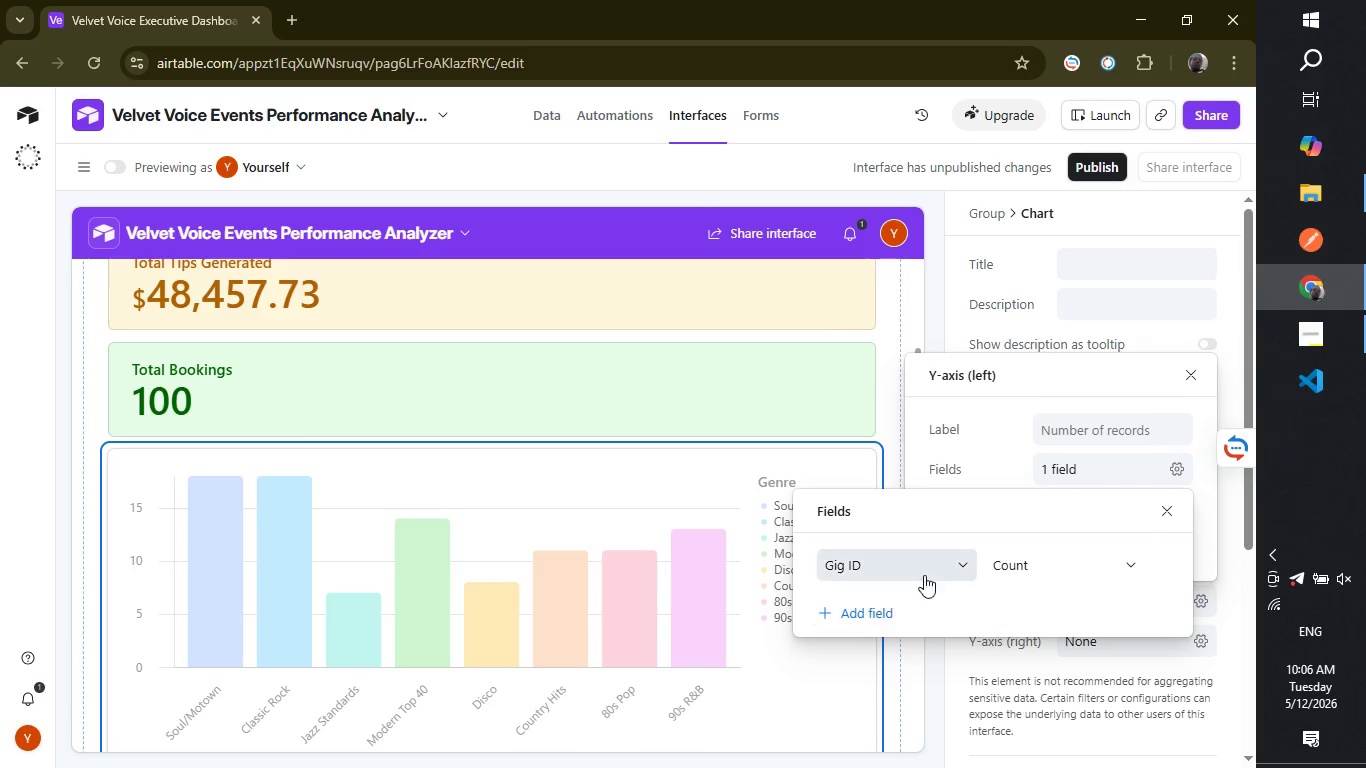 
left_click([940, 566])
 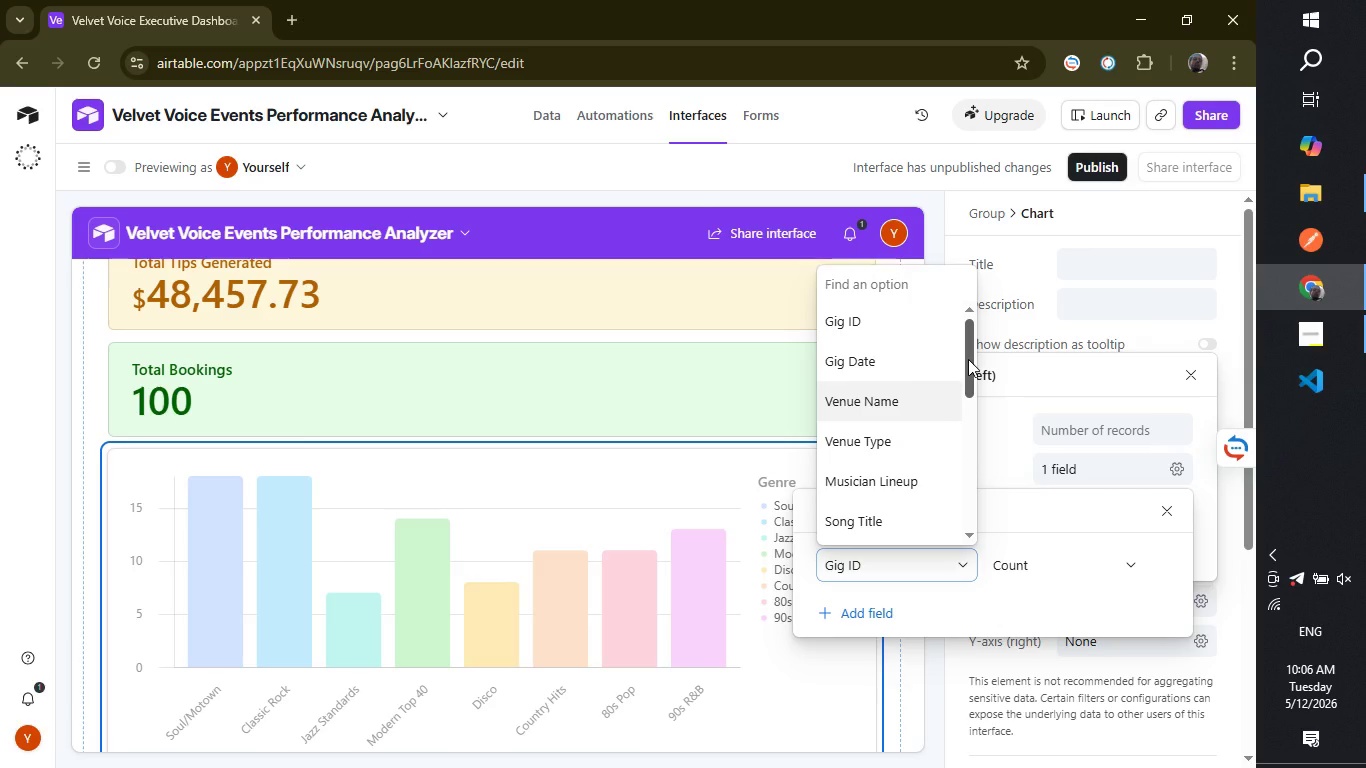 
left_click_drag(start_coordinate=[967, 363], to_coordinate=[966, 407])
 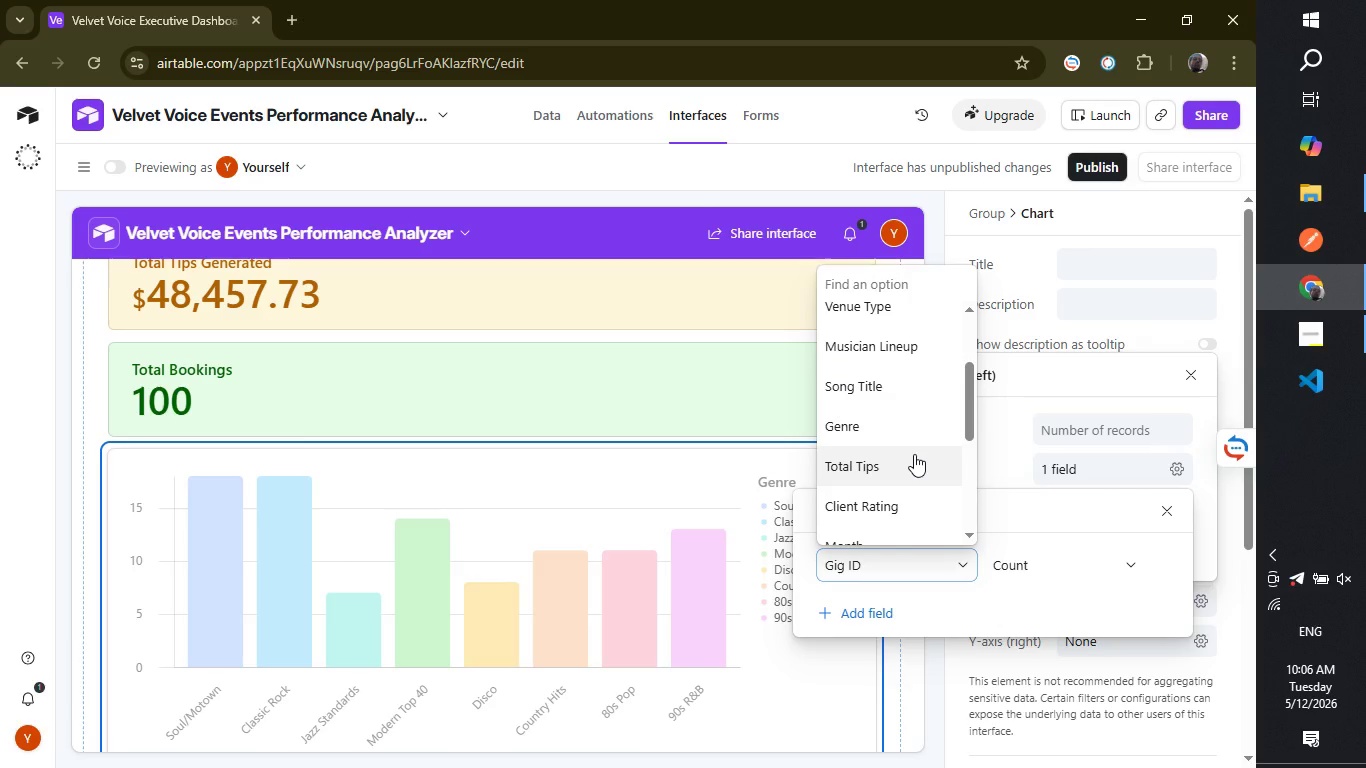 
left_click([914, 454])
 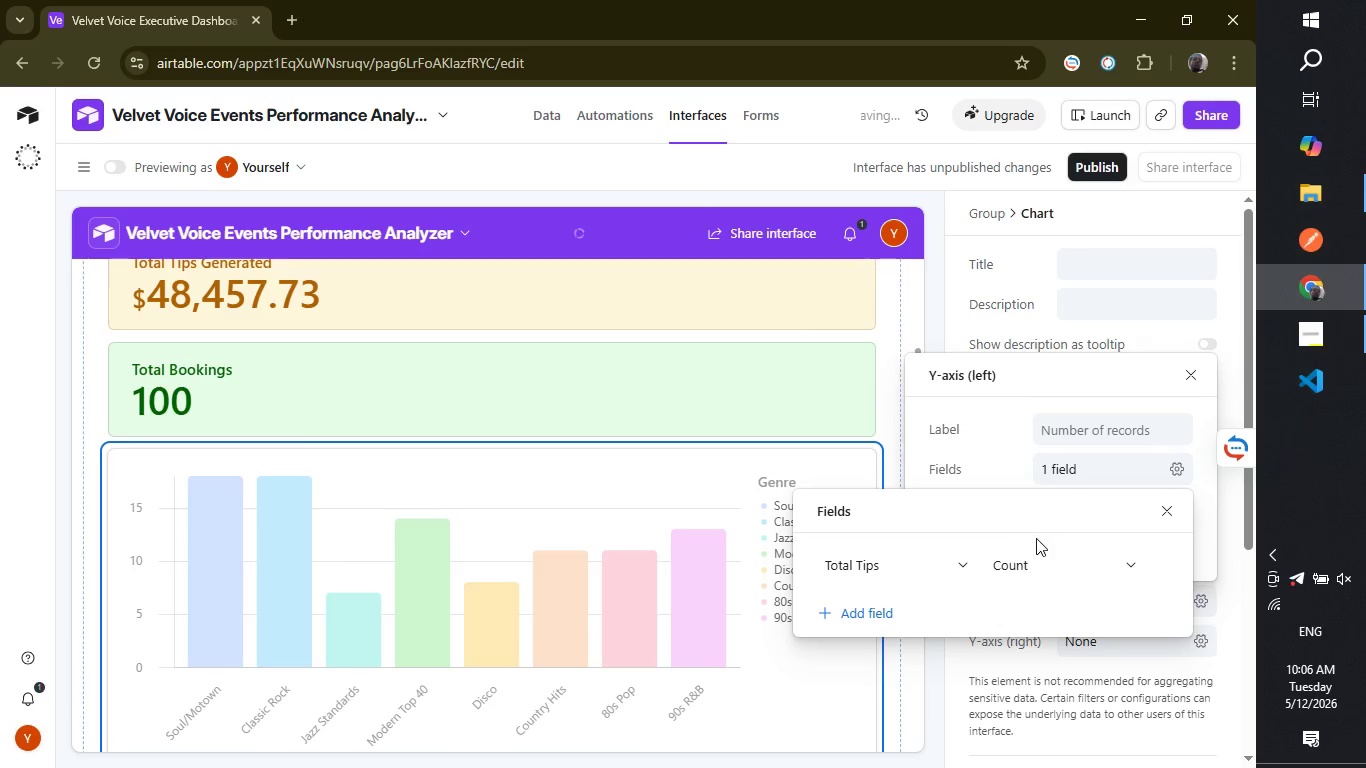 
left_click([1036, 557])
 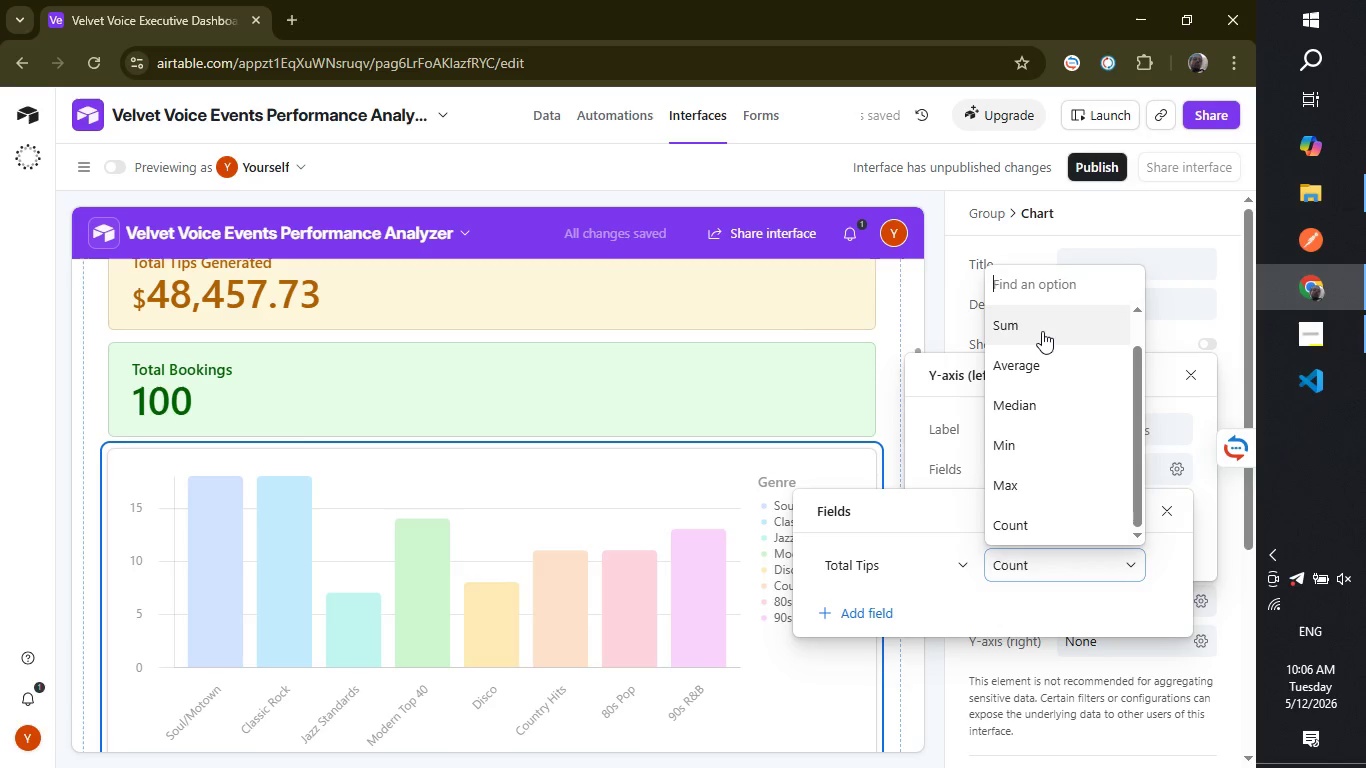 
left_click([1042, 331])
 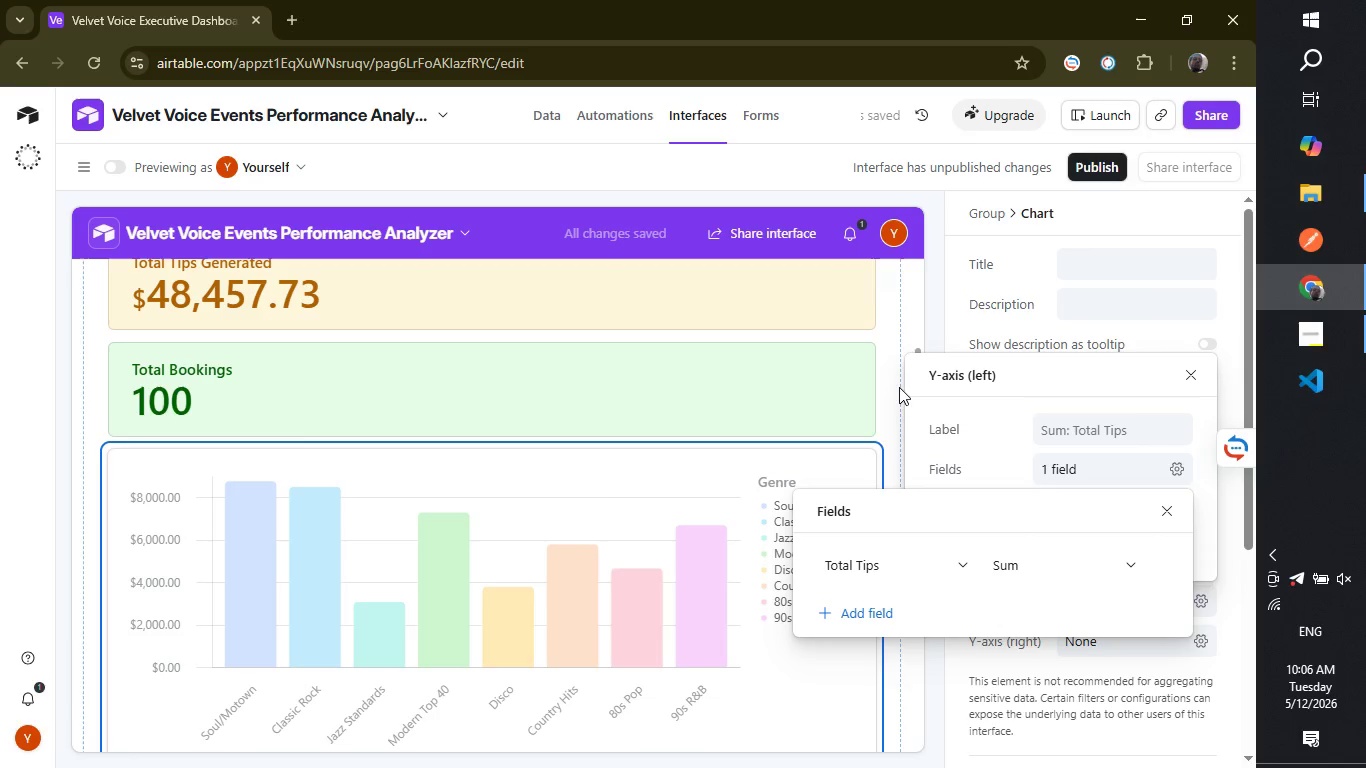 
left_click([882, 382])
 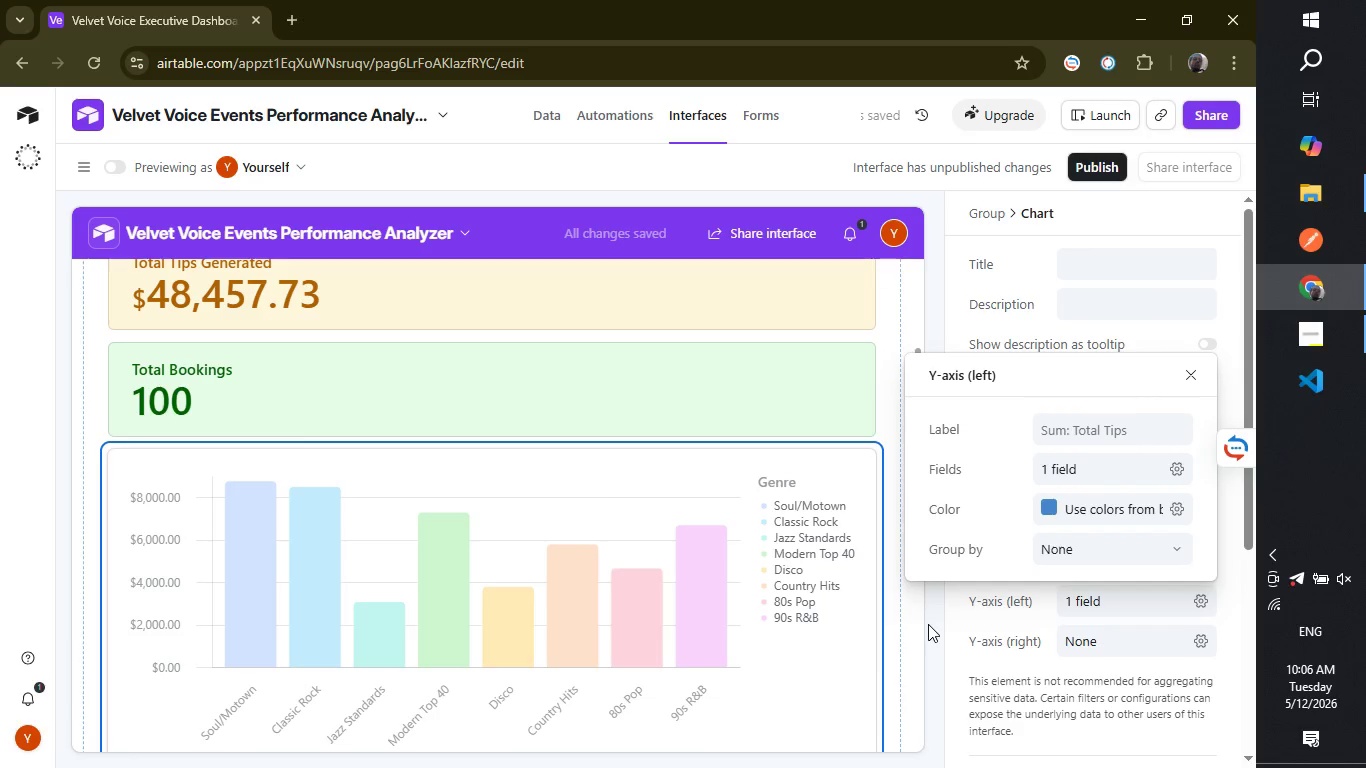 
left_click([928, 622])
 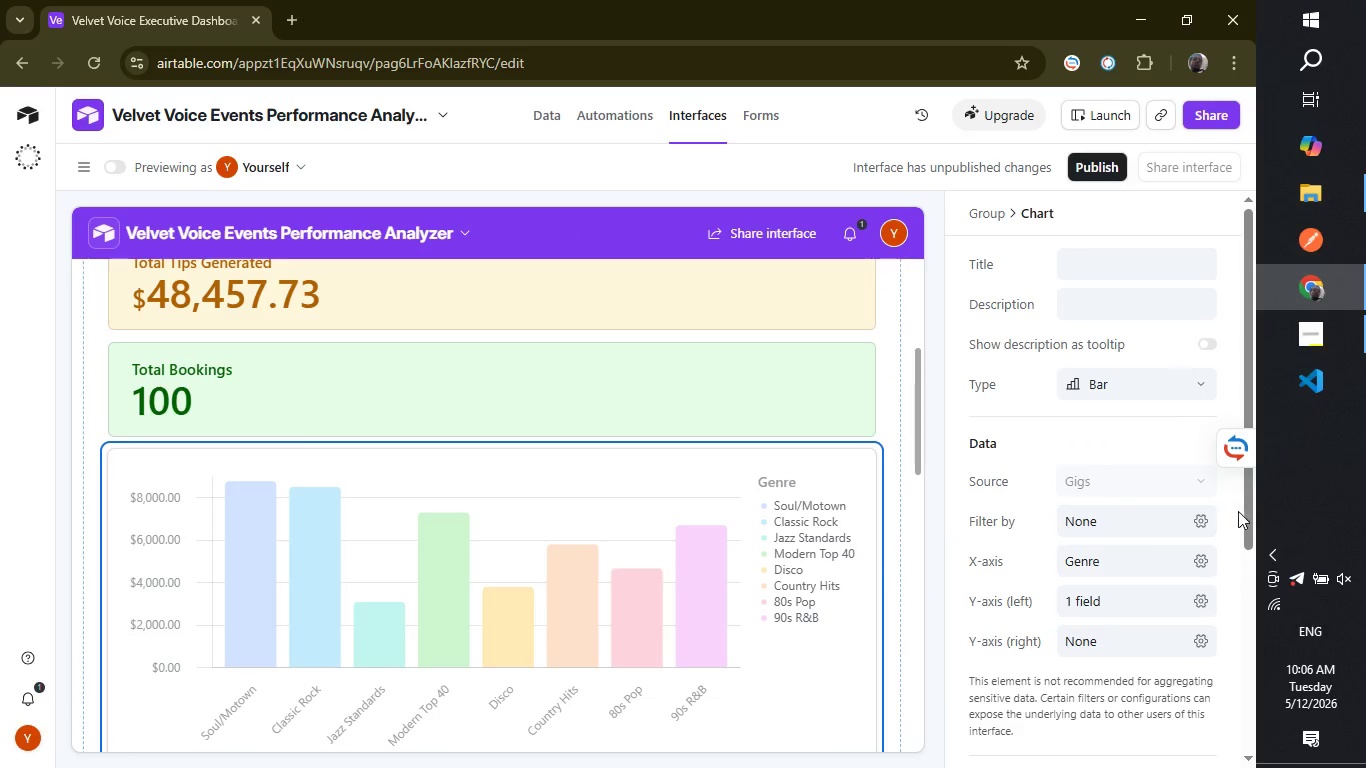 
left_click_drag(start_coordinate=[1247, 512], to_coordinate=[1233, 367])
 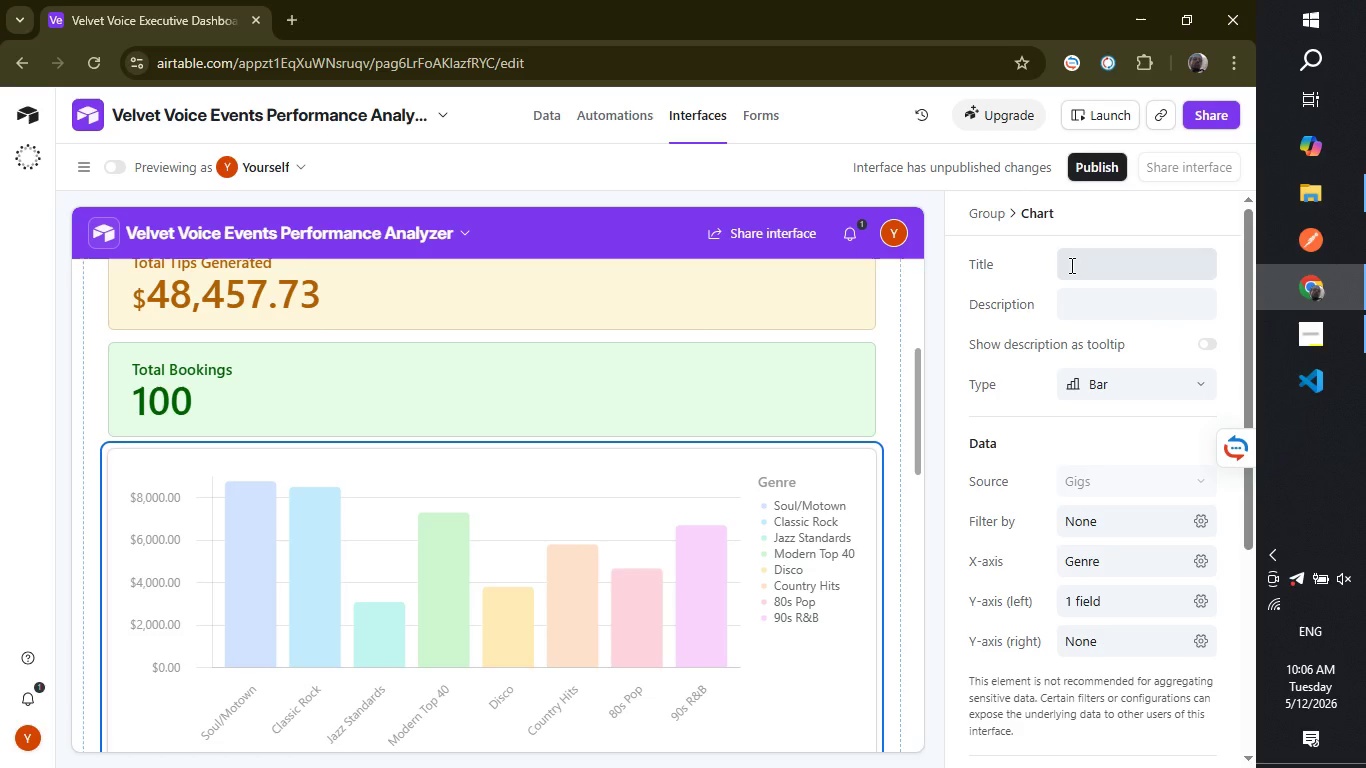 
left_click([1070, 267])
 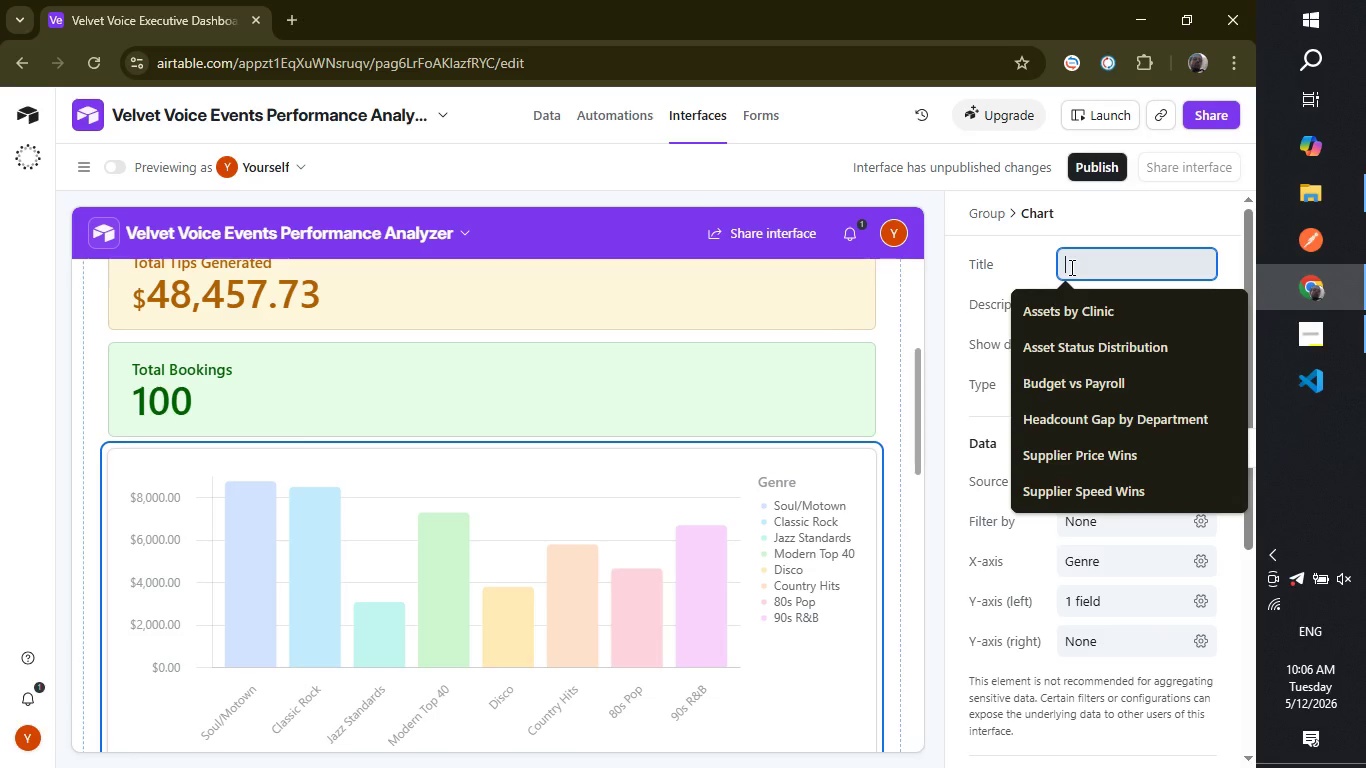 
type(Total Tips by Genre)
 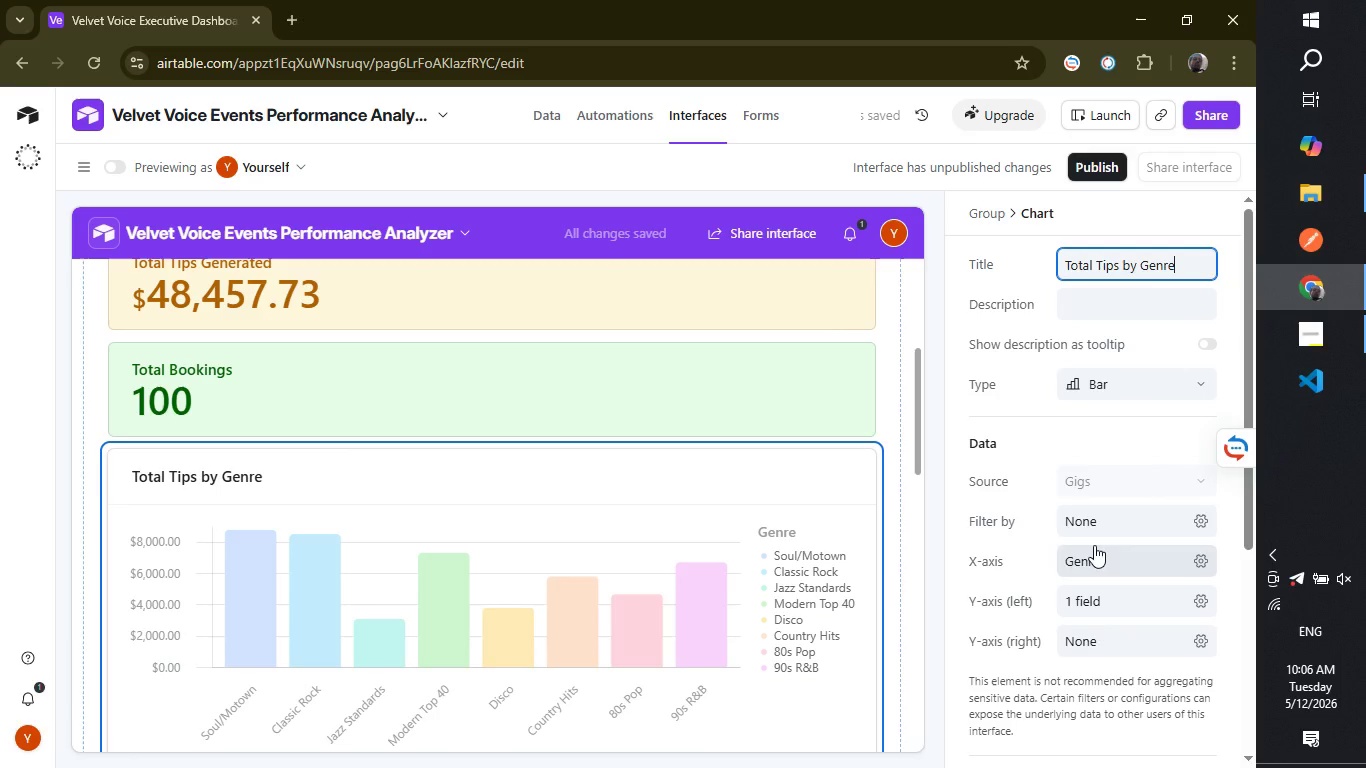 
wait(5.95)
 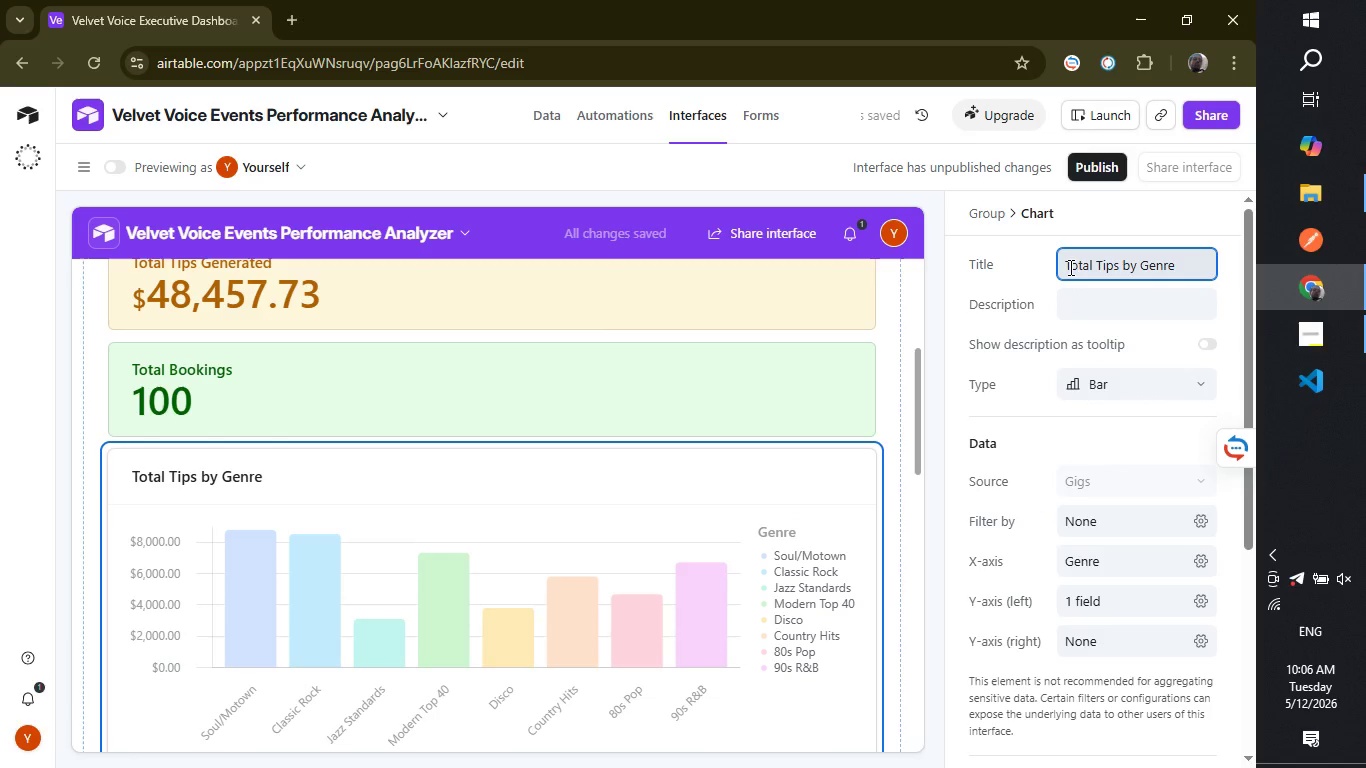 
left_click([649, 547])
 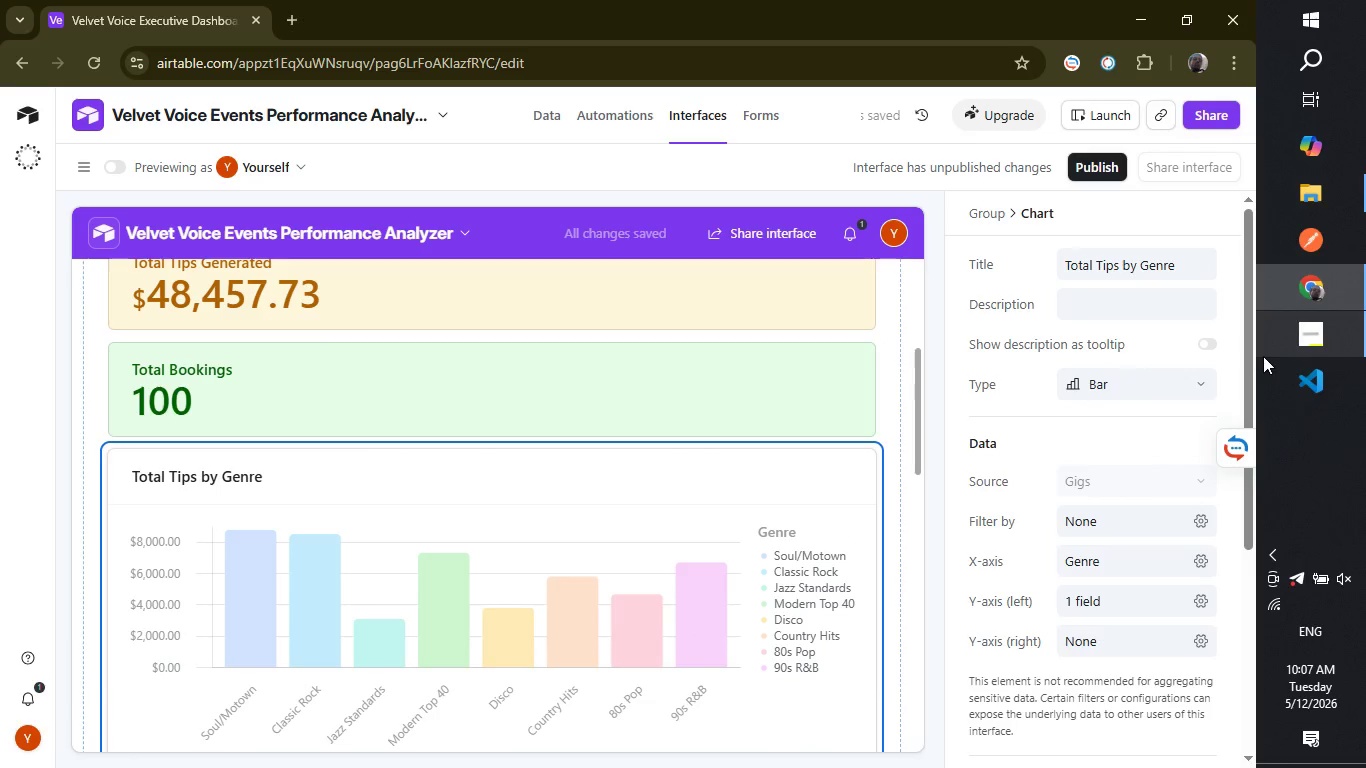 
wait(6.41)
 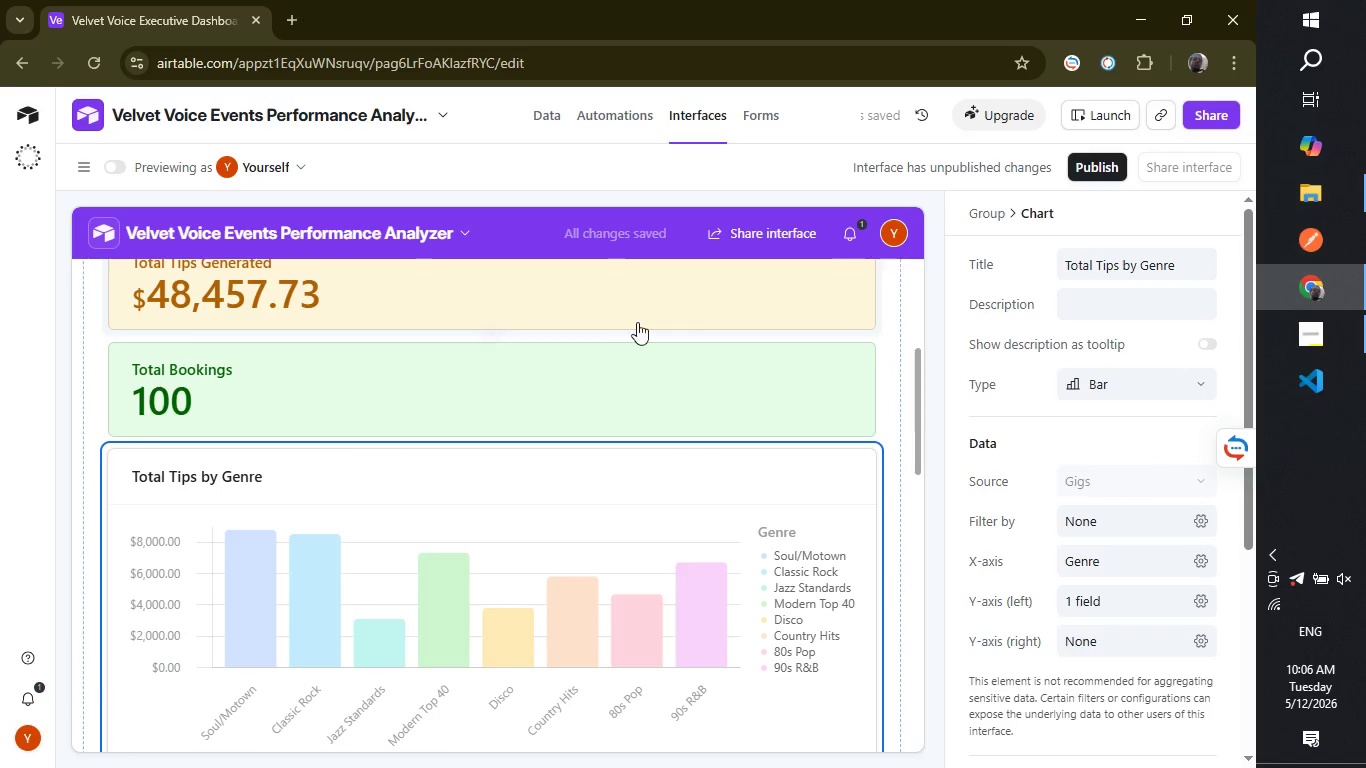 
left_click_drag(start_coordinate=[1245, 352], to_coordinate=[1231, 717])
 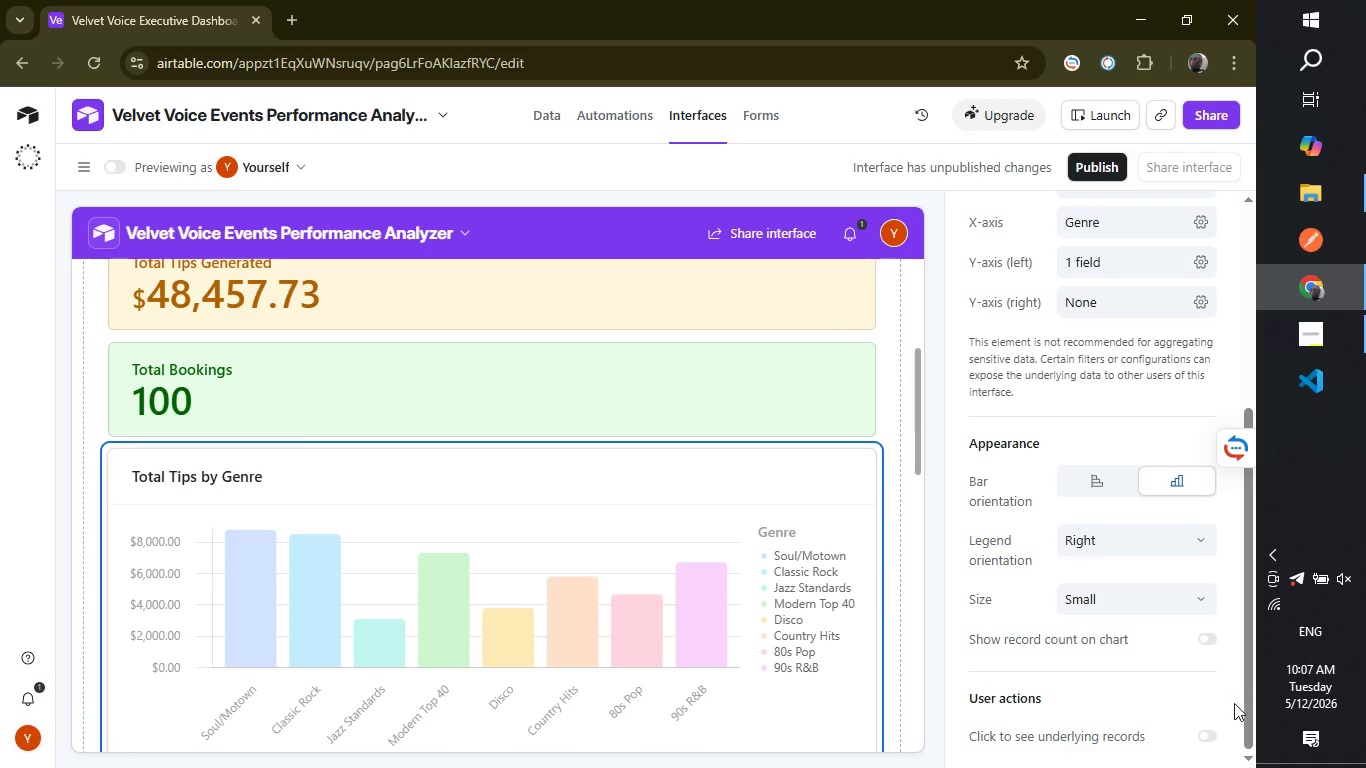 
wait(5.38)
 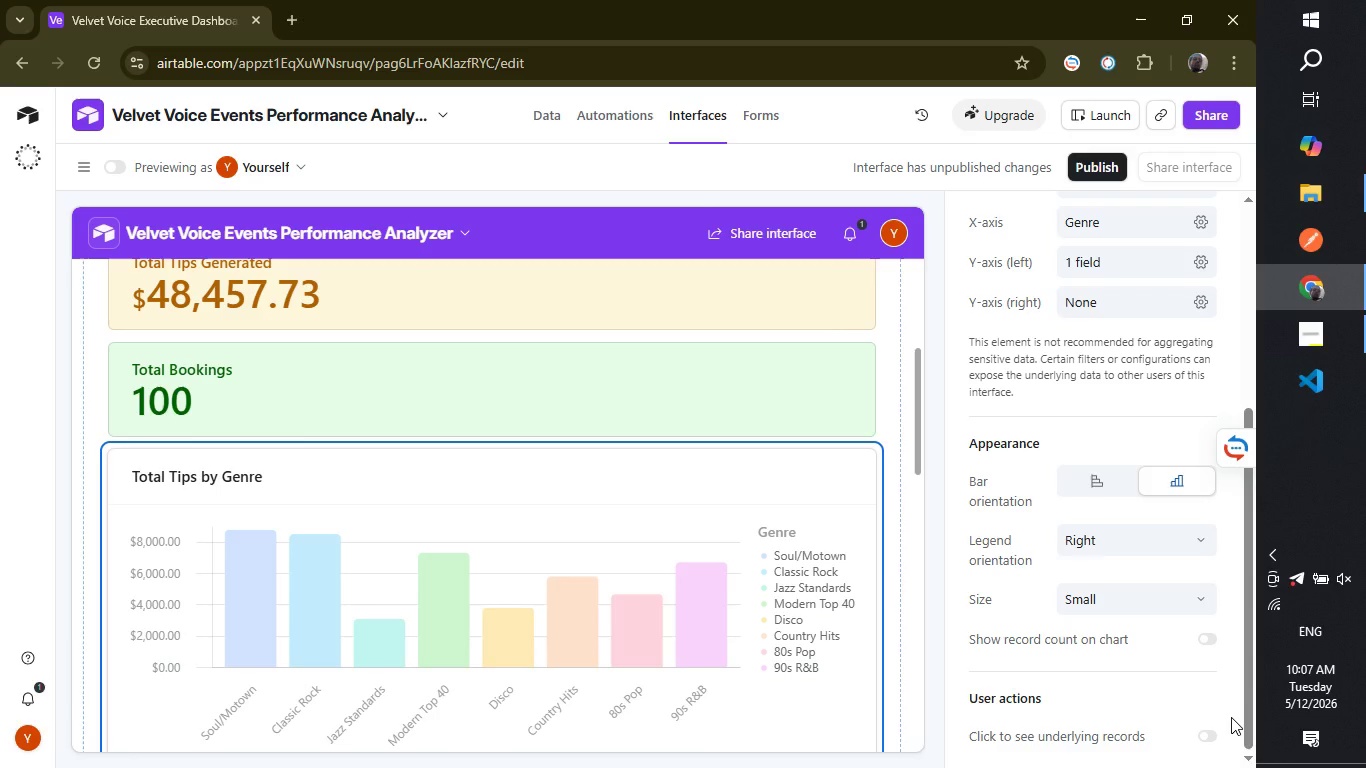 
left_click_drag(start_coordinate=[1248, 666], to_coordinate=[1249, 698])
 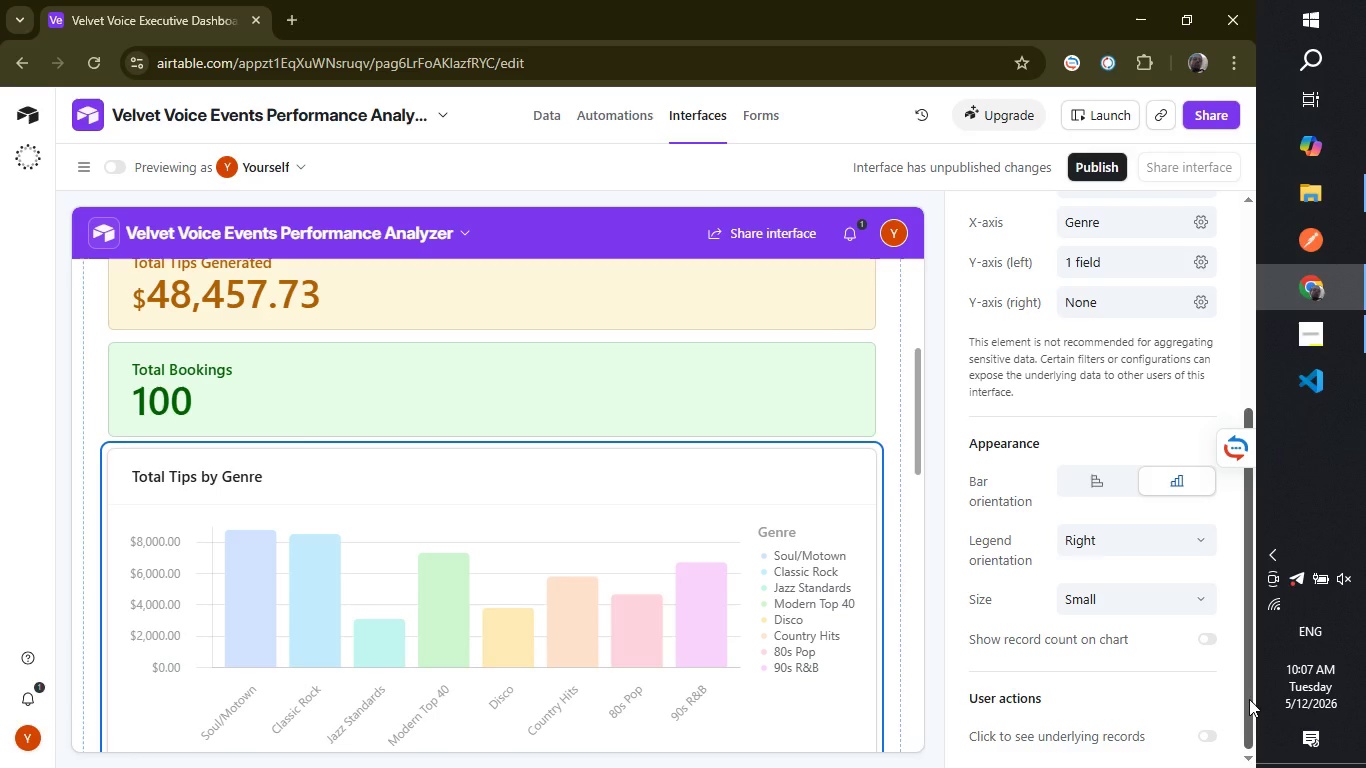 
left_click_drag(start_coordinate=[1249, 698], to_coordinate=[1248, 237])
 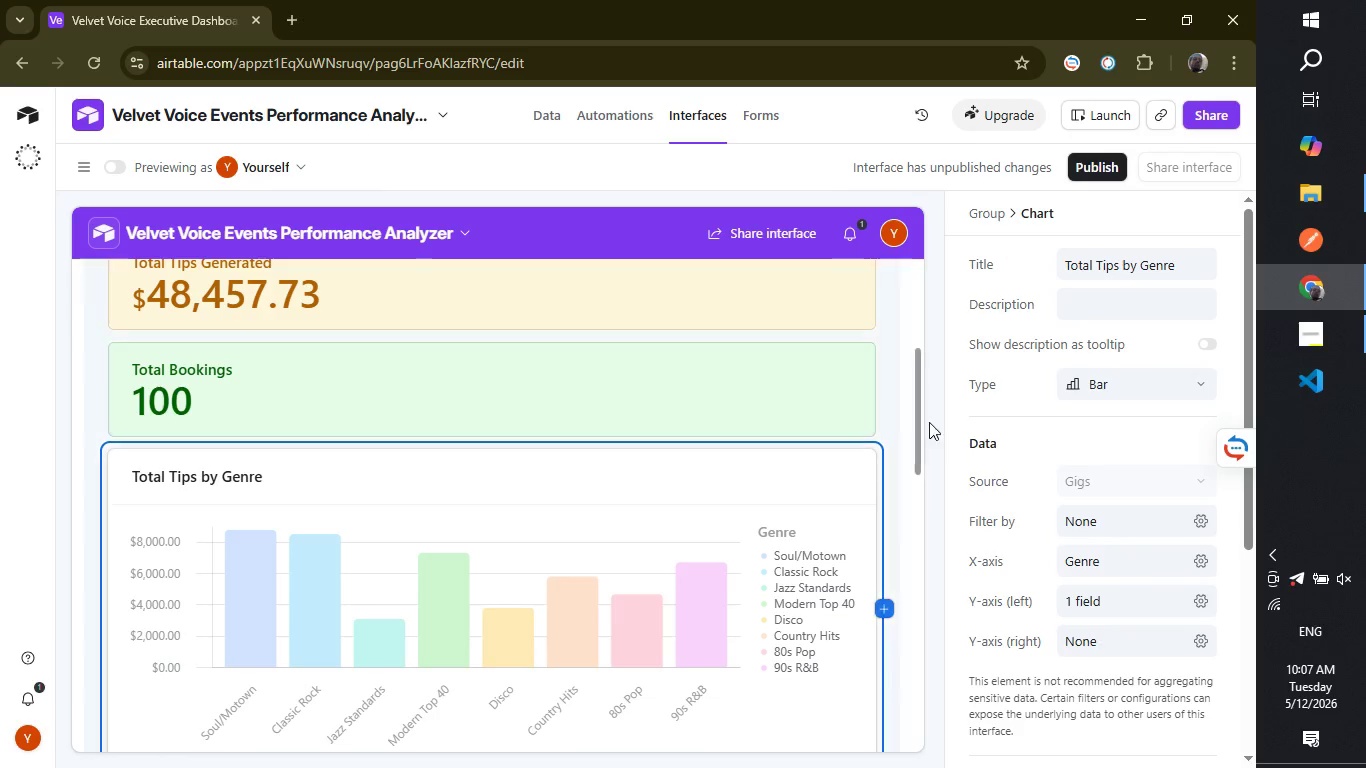 
left_click_drag(start_coordinate=[918, 426], to_coordinate=[910, 288])
 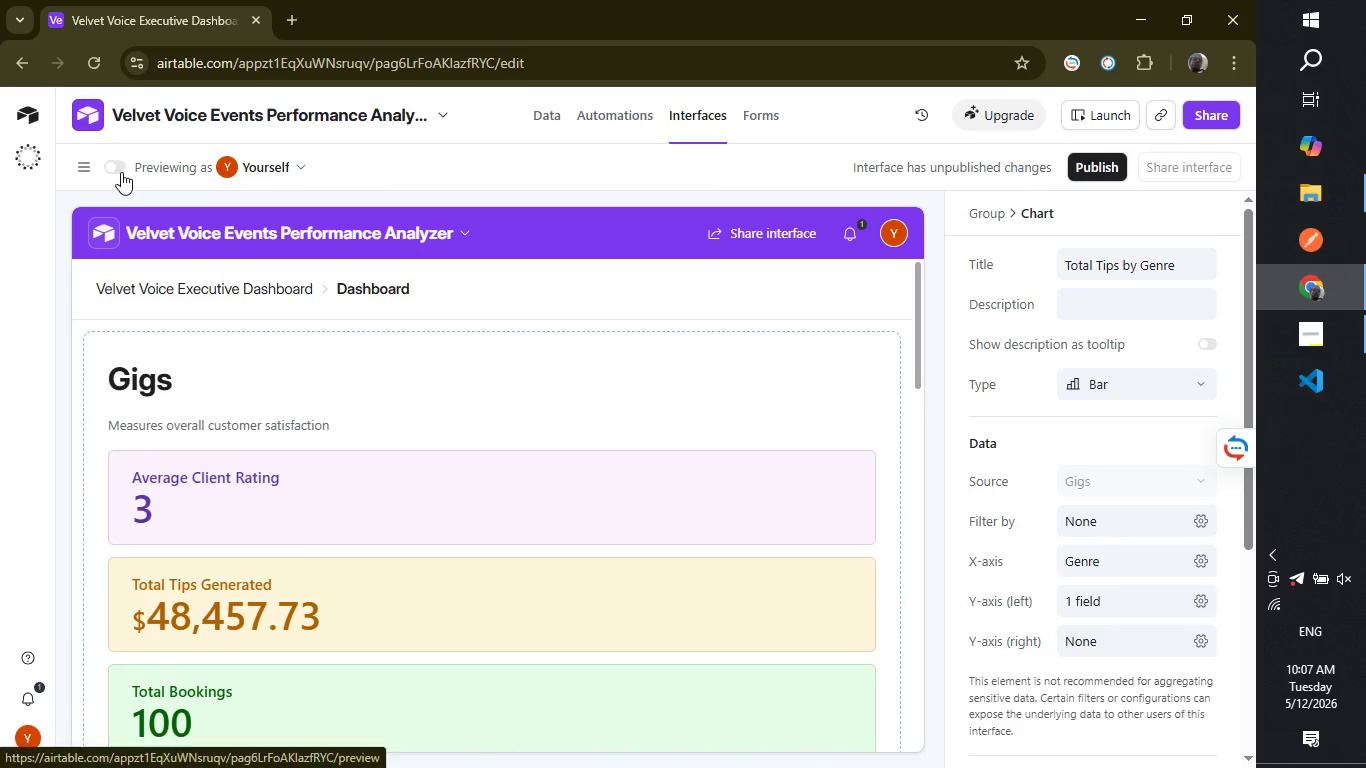 
left_click([121, 171])
 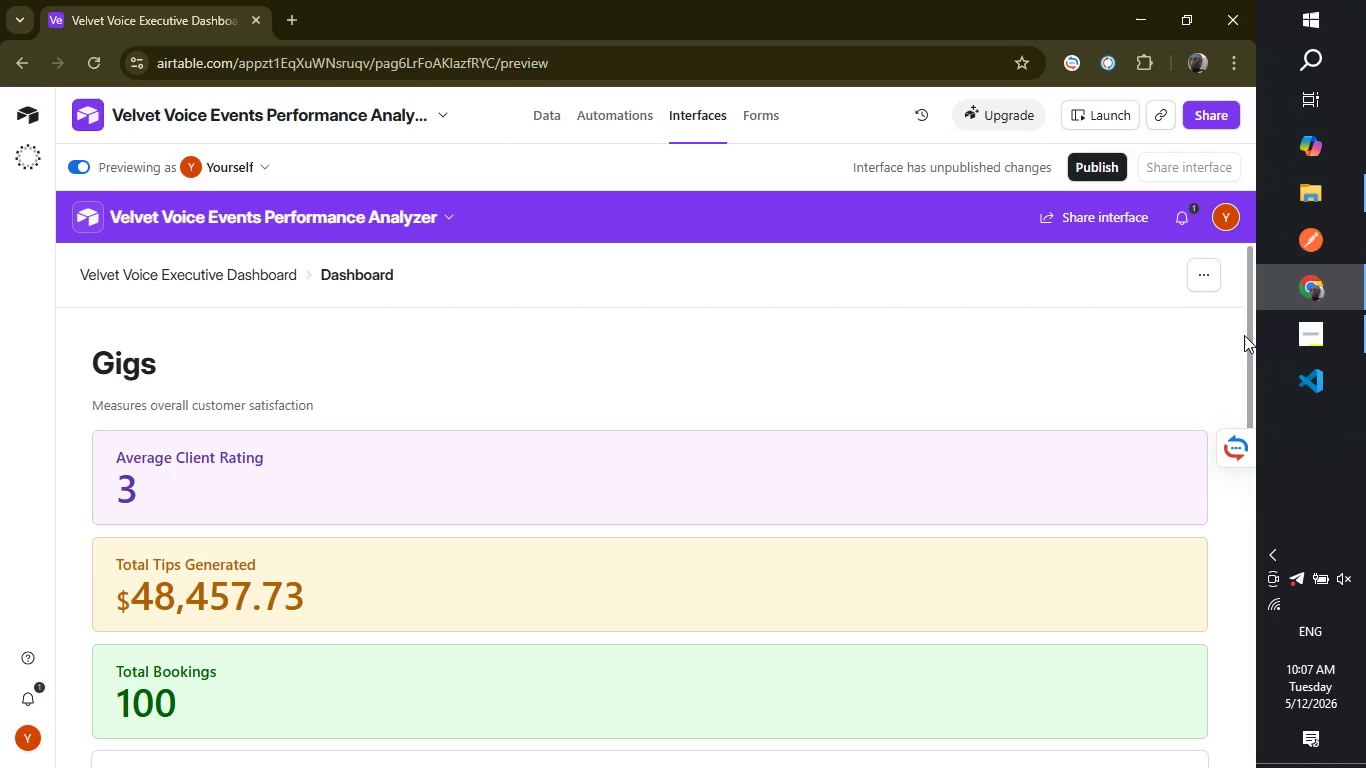 
left_click_drag(start_coordinate=[1246, 343], to_coordinate=[1240, 505])
 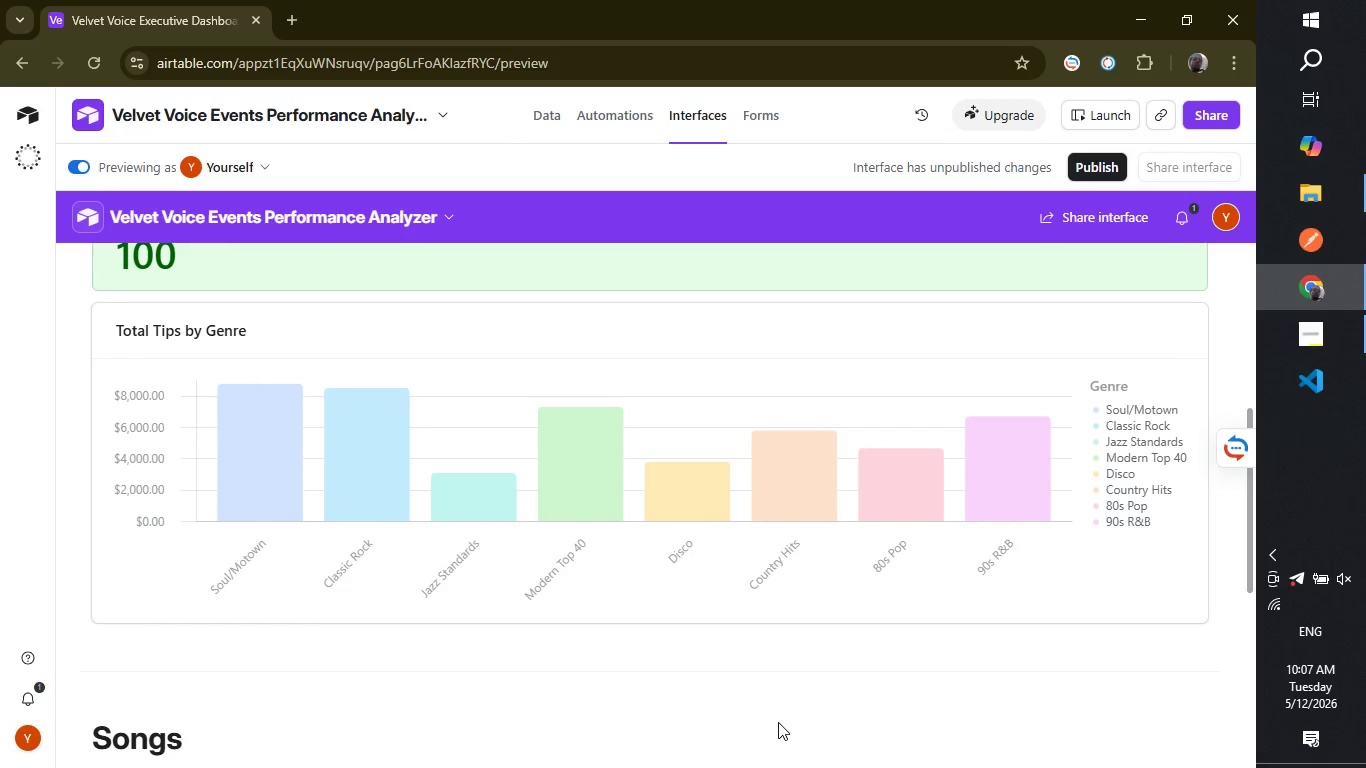 
left_click([778, 722])
 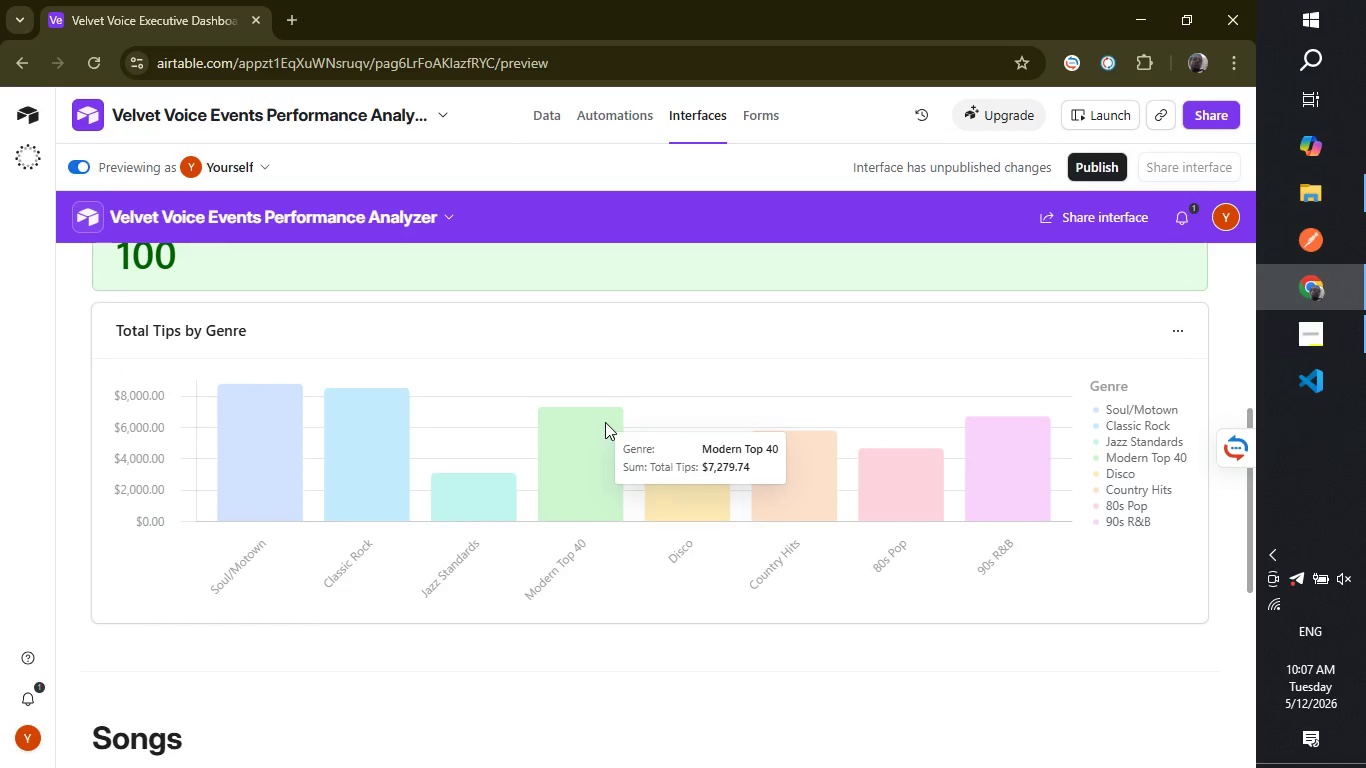 
left_click([605, 422])
 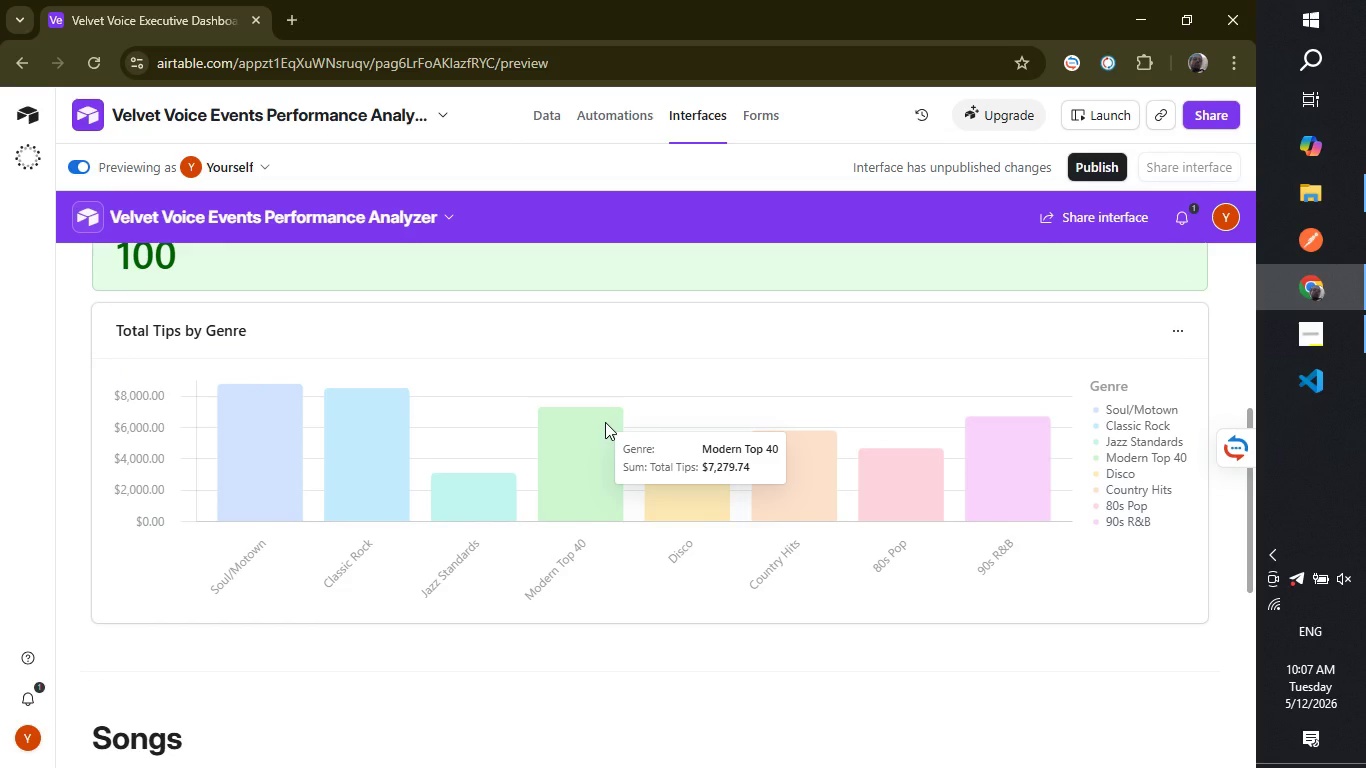 
left_click([605, 422])
 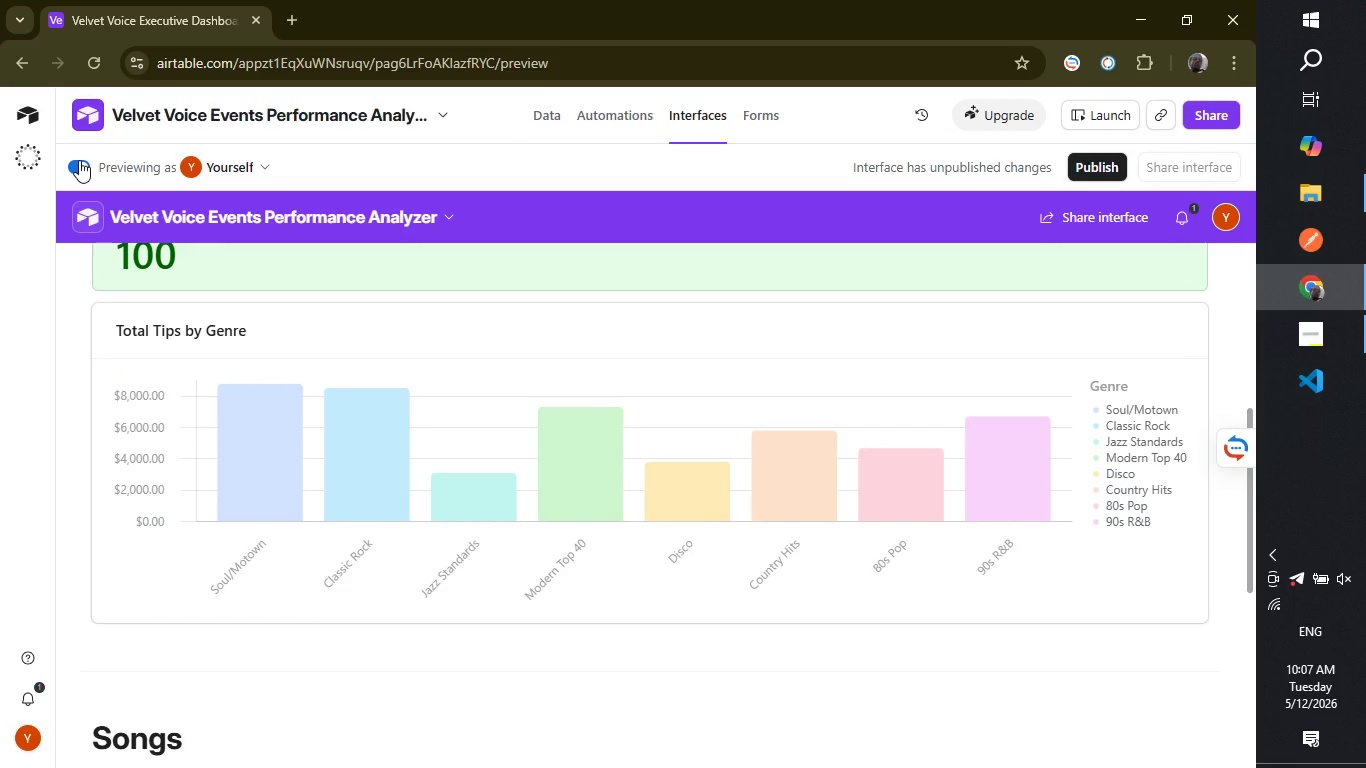 
left_click([82, 163])
 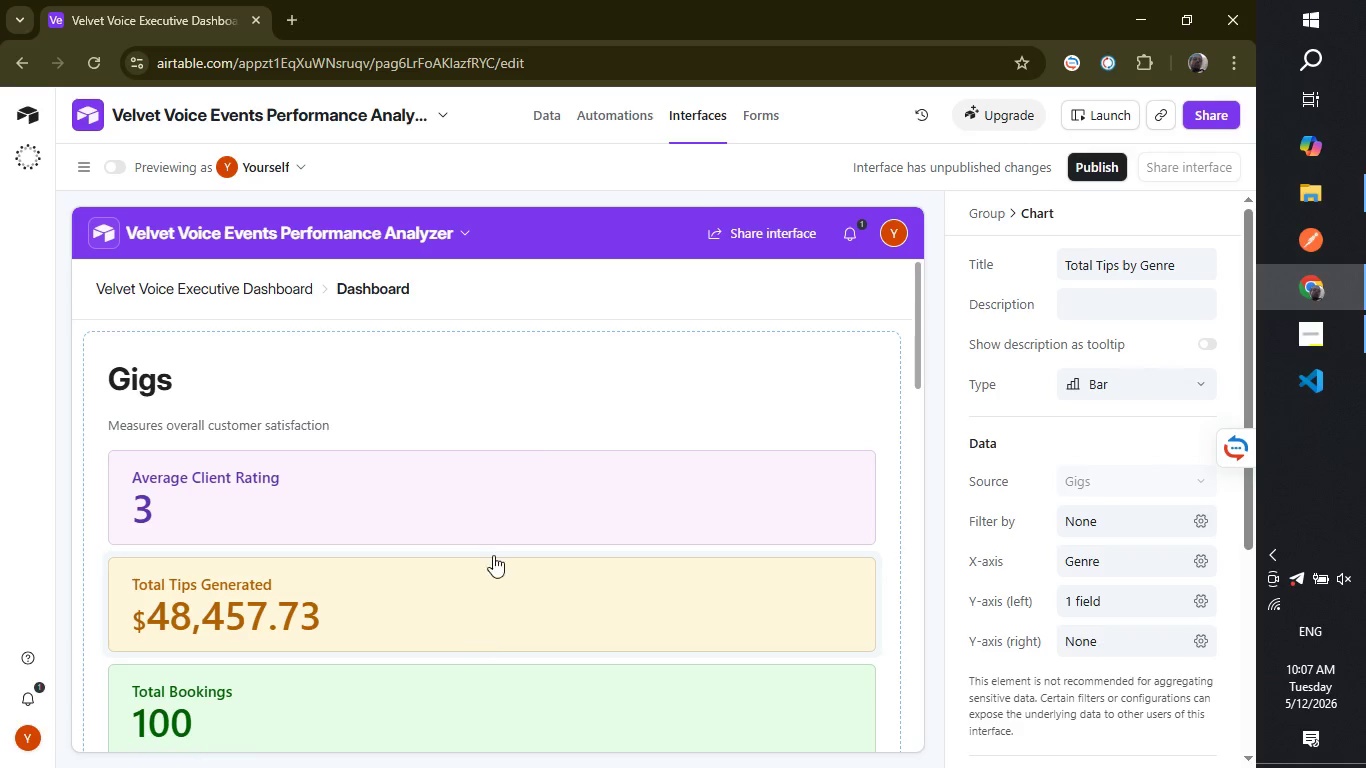 
wait(7.08)
 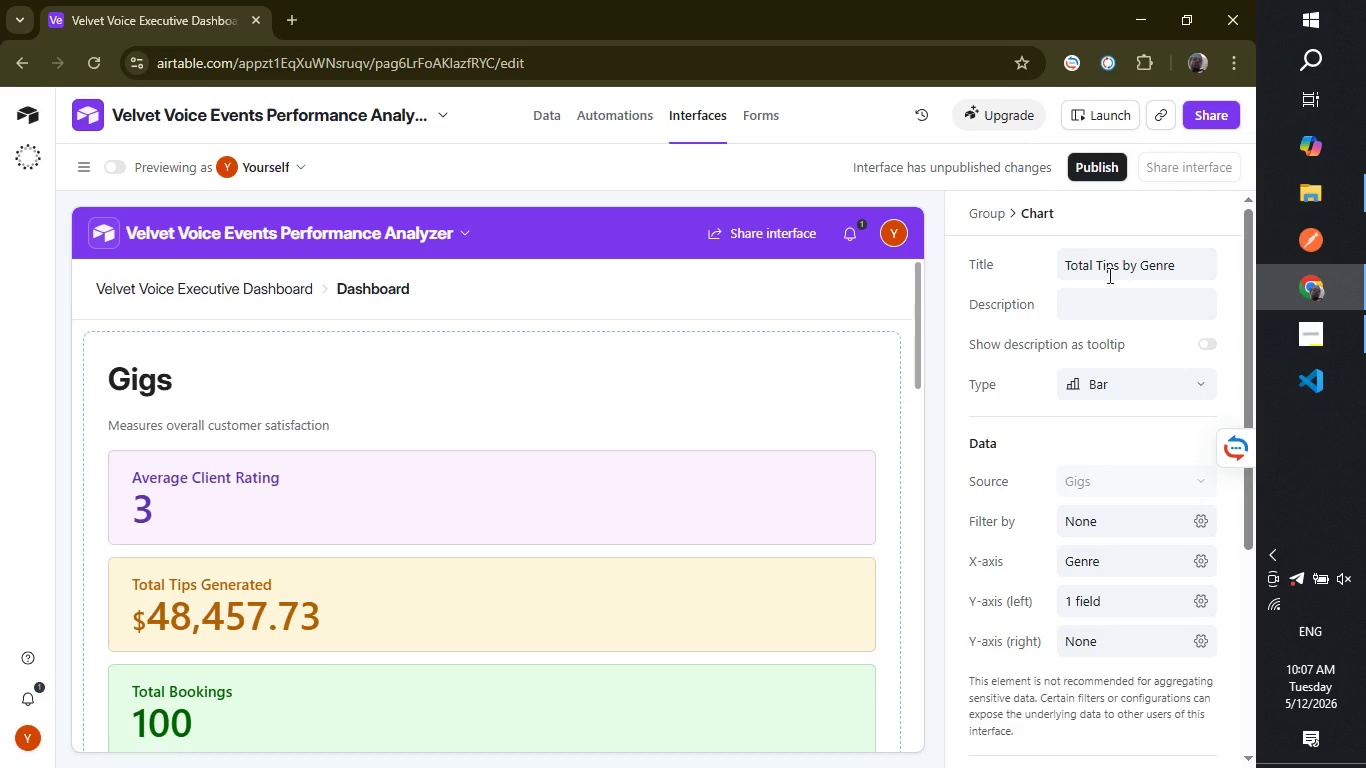 
left_click_drag(start_coordinate=[919, 315], to_coordinate=[916, 437])
 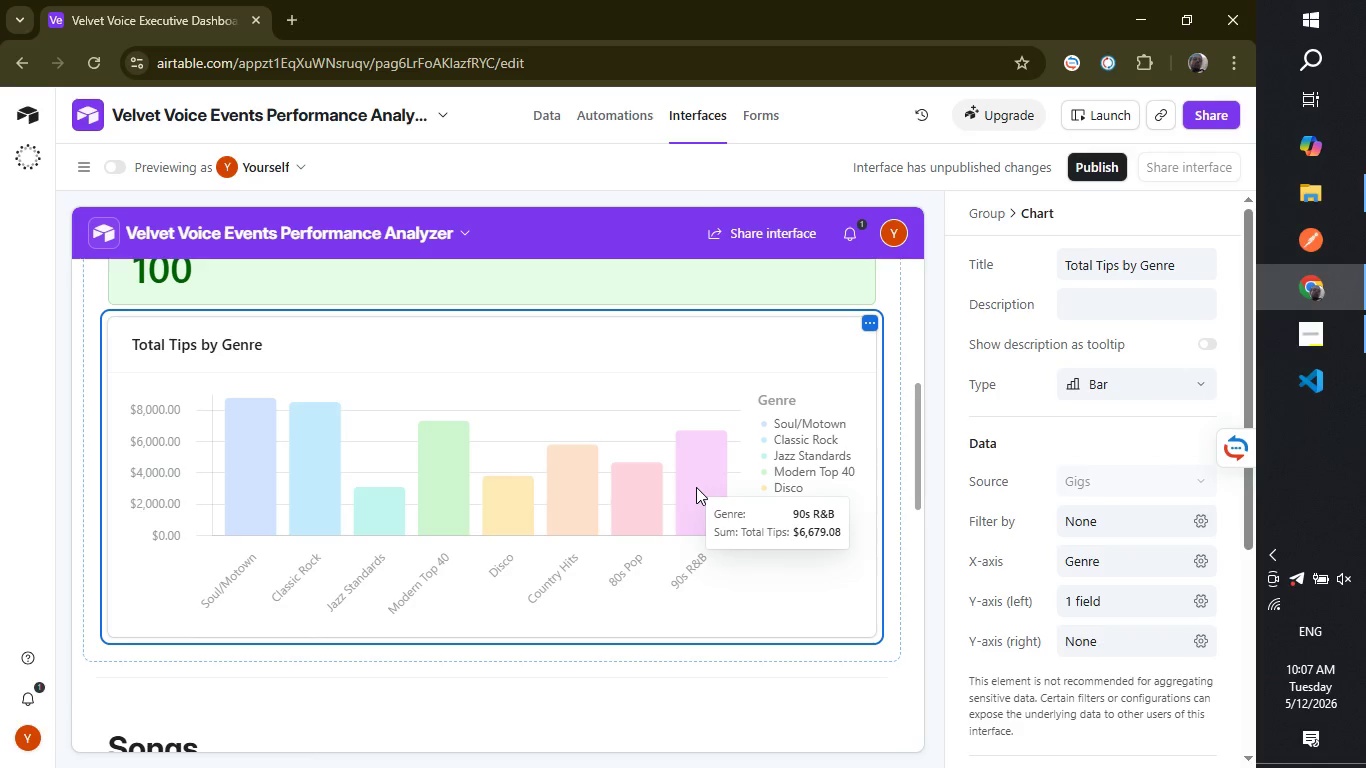 
left_click_drag(start_coordinate=[696, 486], to_coordinate=[633, 495])
 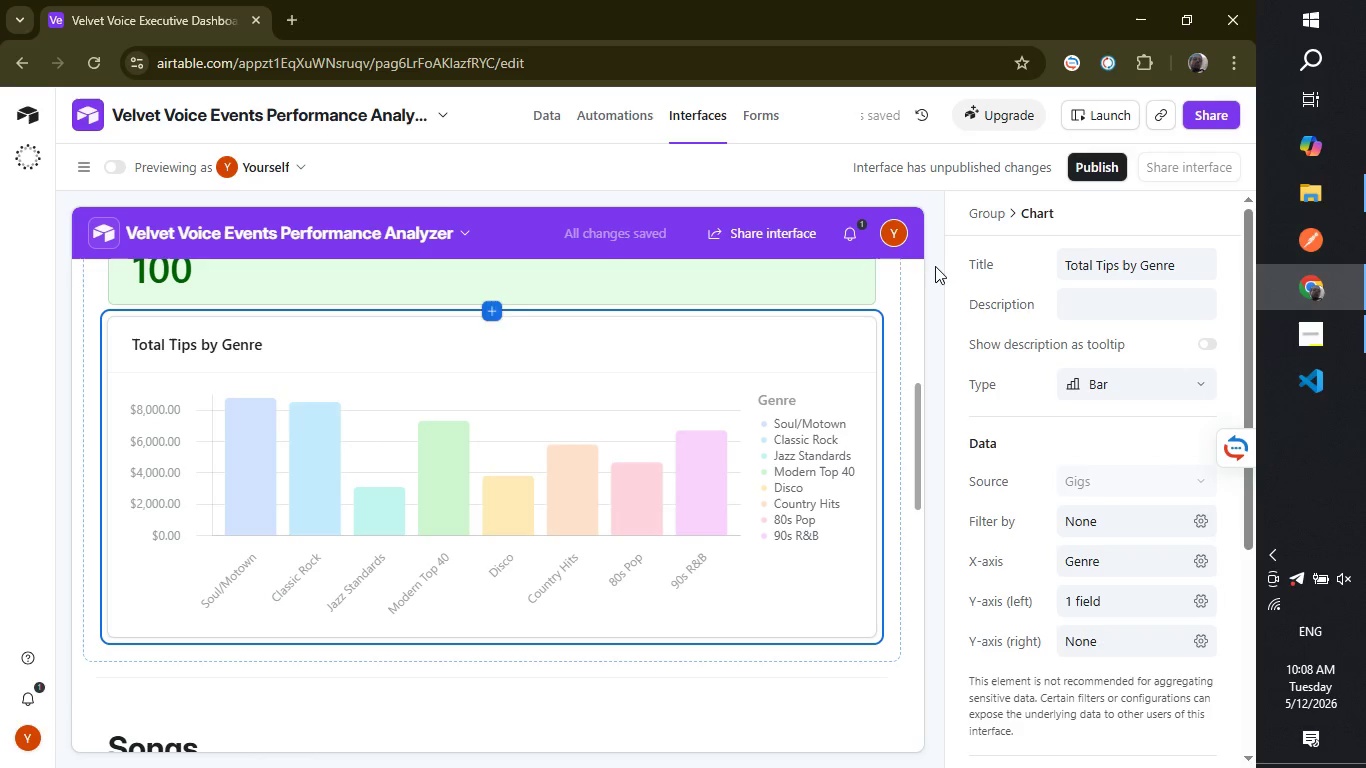 
mouse_move([900, 311])
 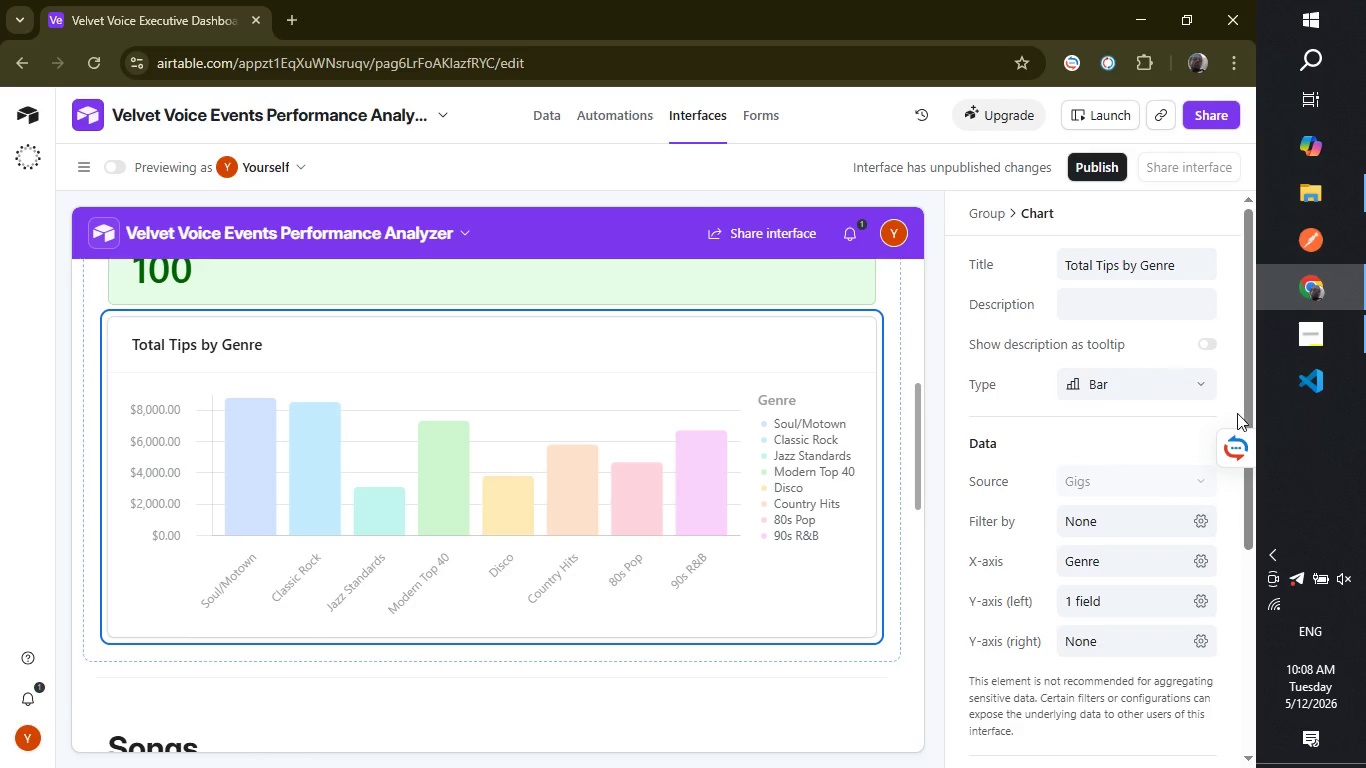 
wait(5.38)
 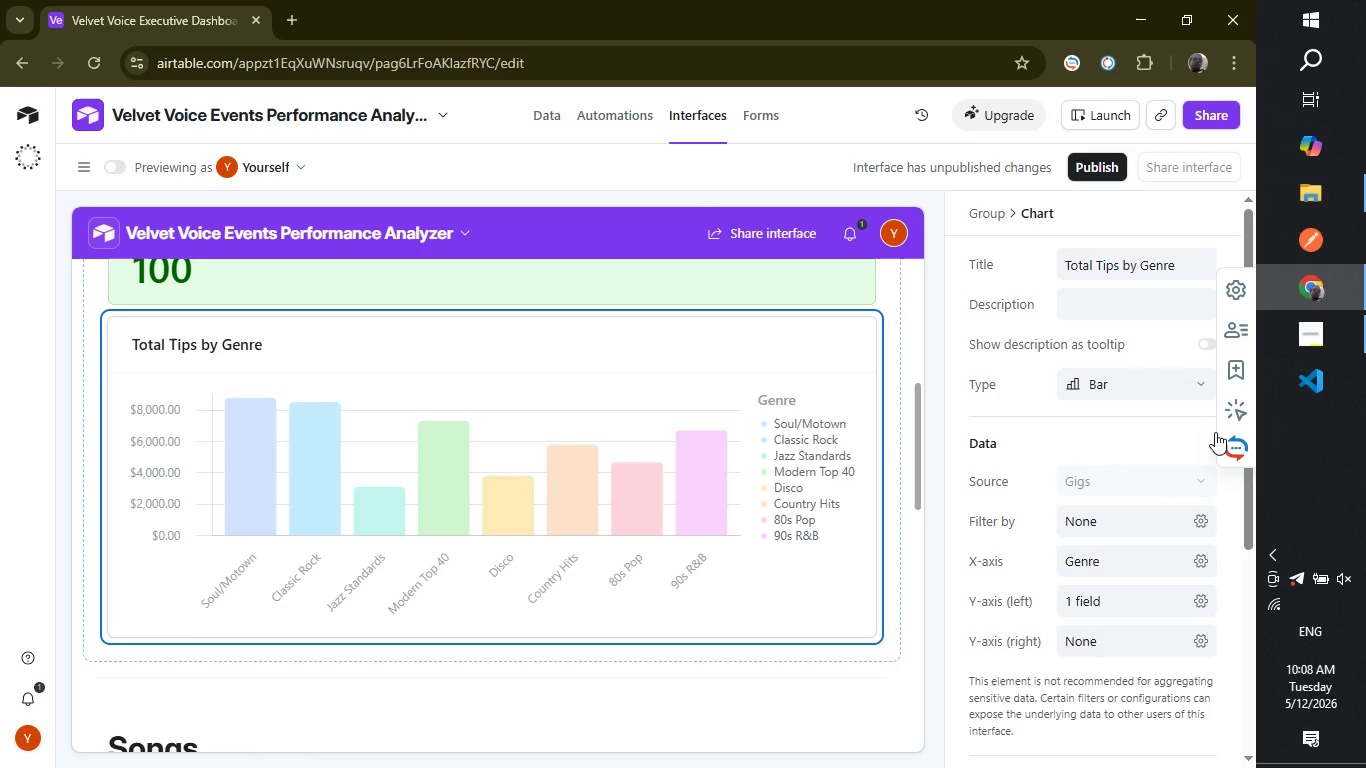 
left_click_drag(start_coordinate=[1247, 402], to_coordinate=[1202, 725])
 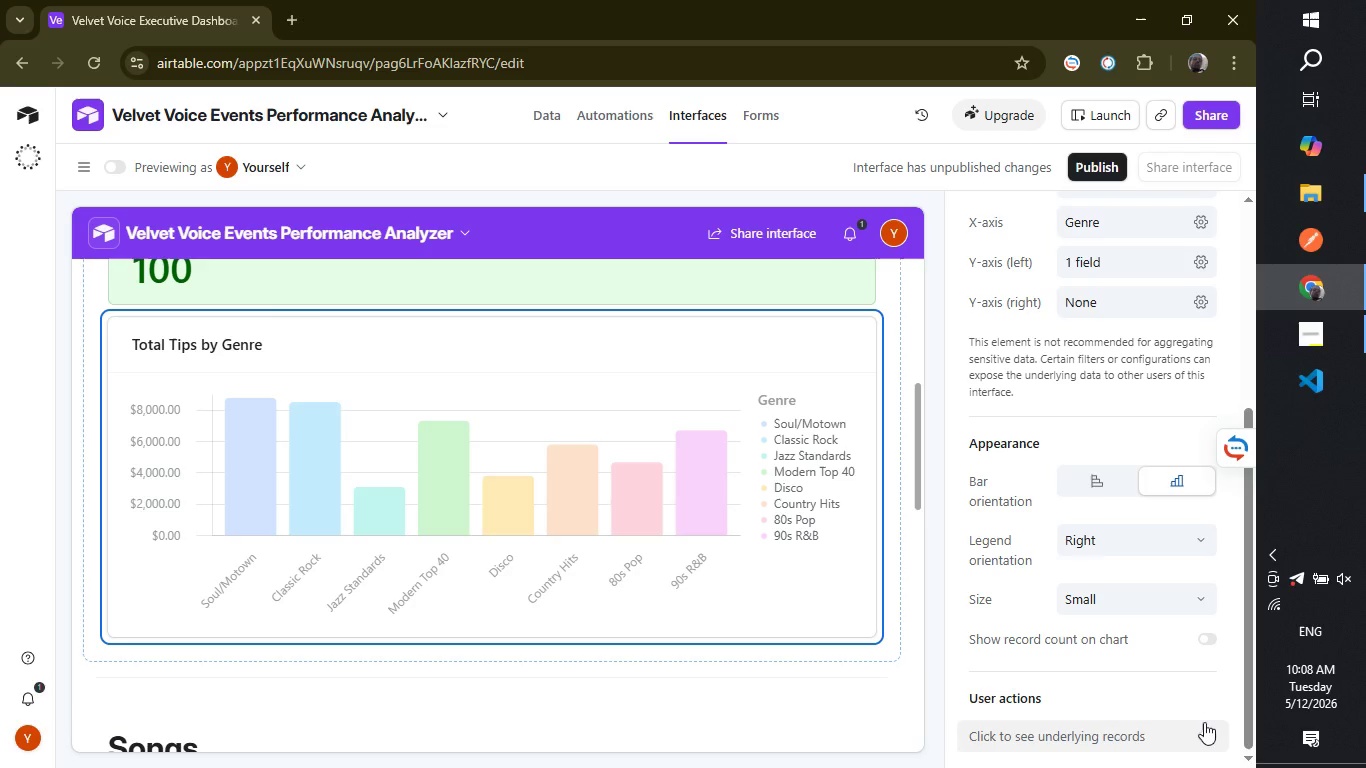 
wait(5.08)
 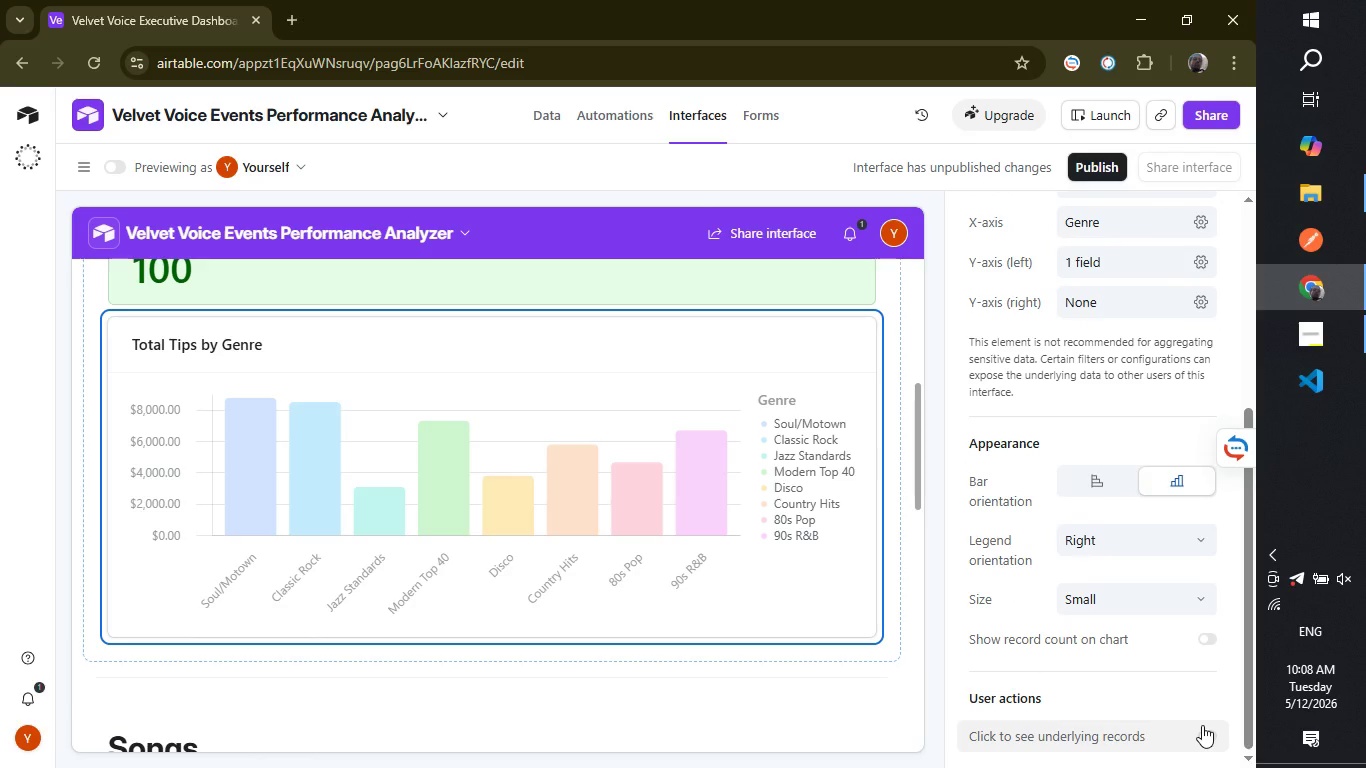 
left_click_drag(start_coordinate=[1244, 687], to_coordinate=[1231, 564])
 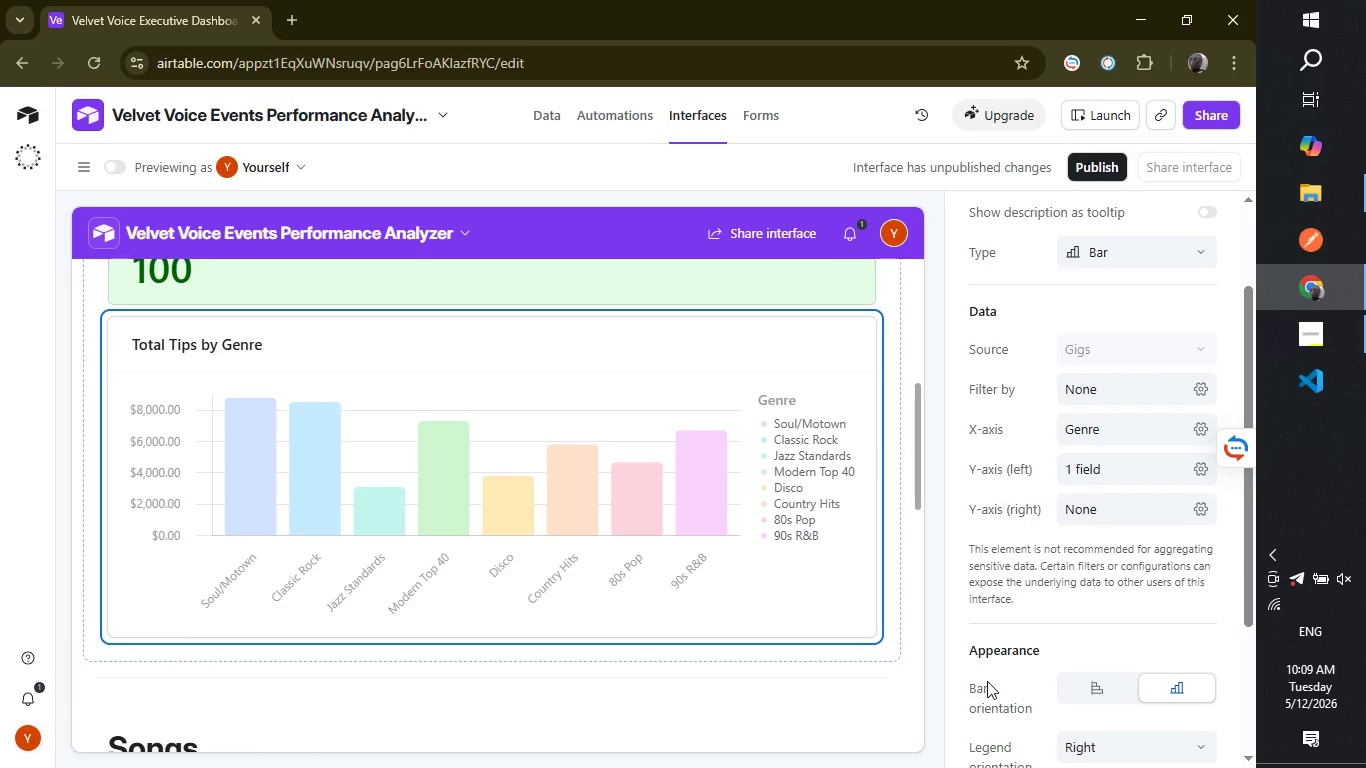 
wait(21.33)
 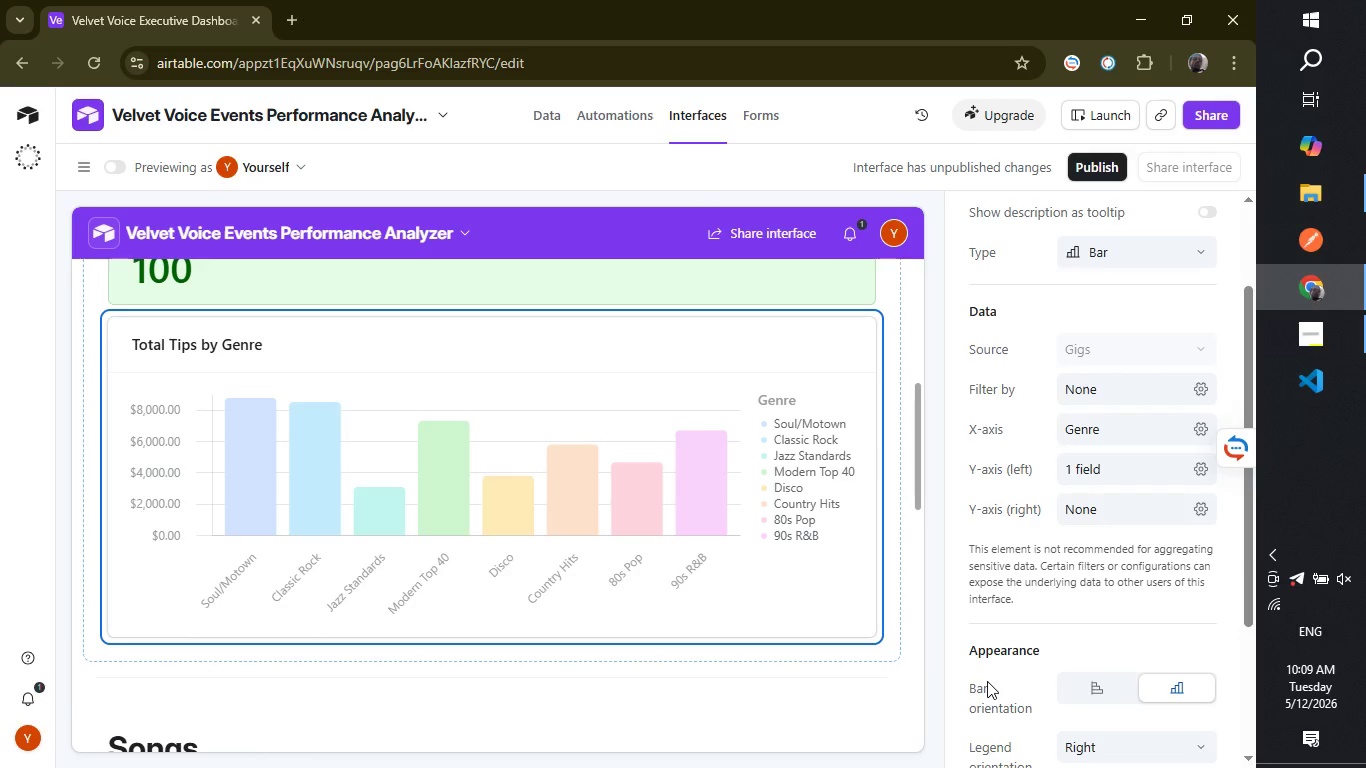 
left_click_drag(start_coordinate=[1250, 559], to_coordinate=[1196, 99])
 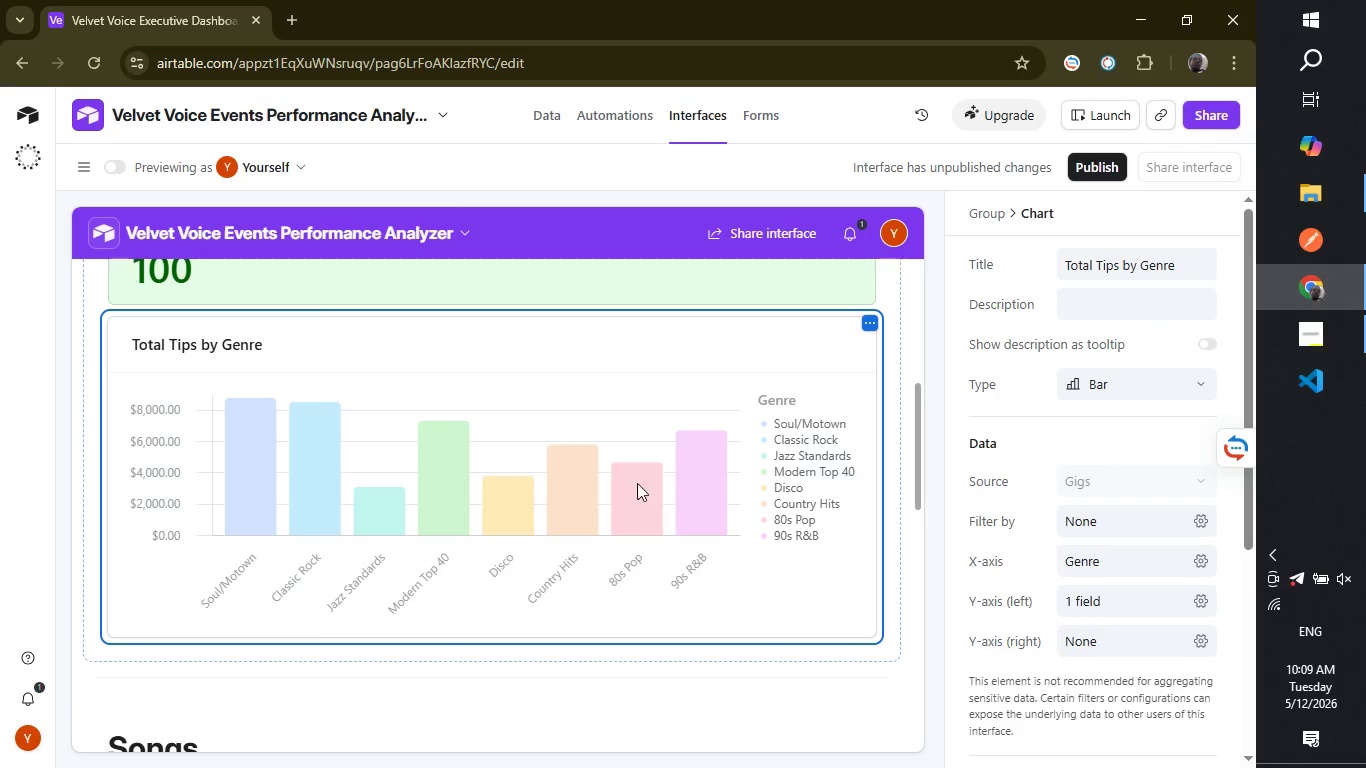 
wait(7.28)
 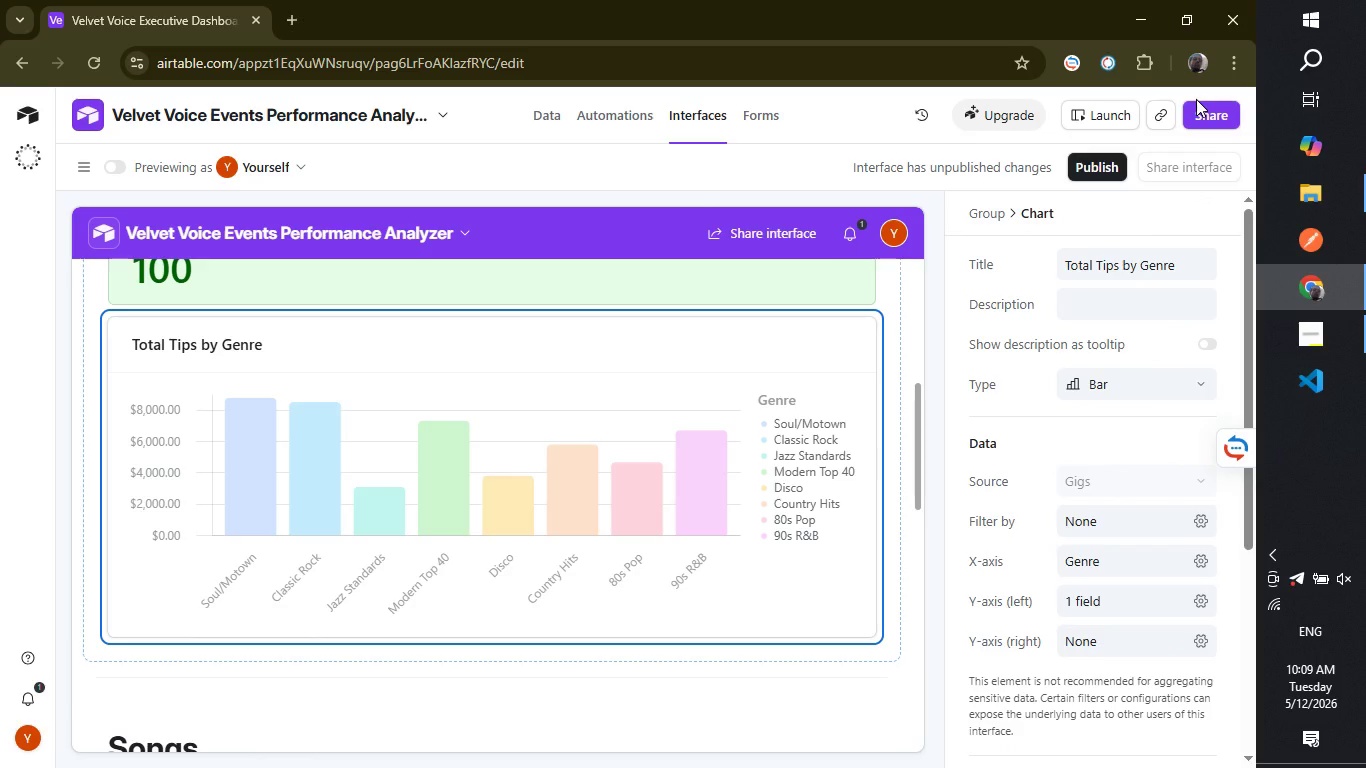 
left_click_drag(start_coordinate=[1248, 527], to_coordinate=[1247, 542])
 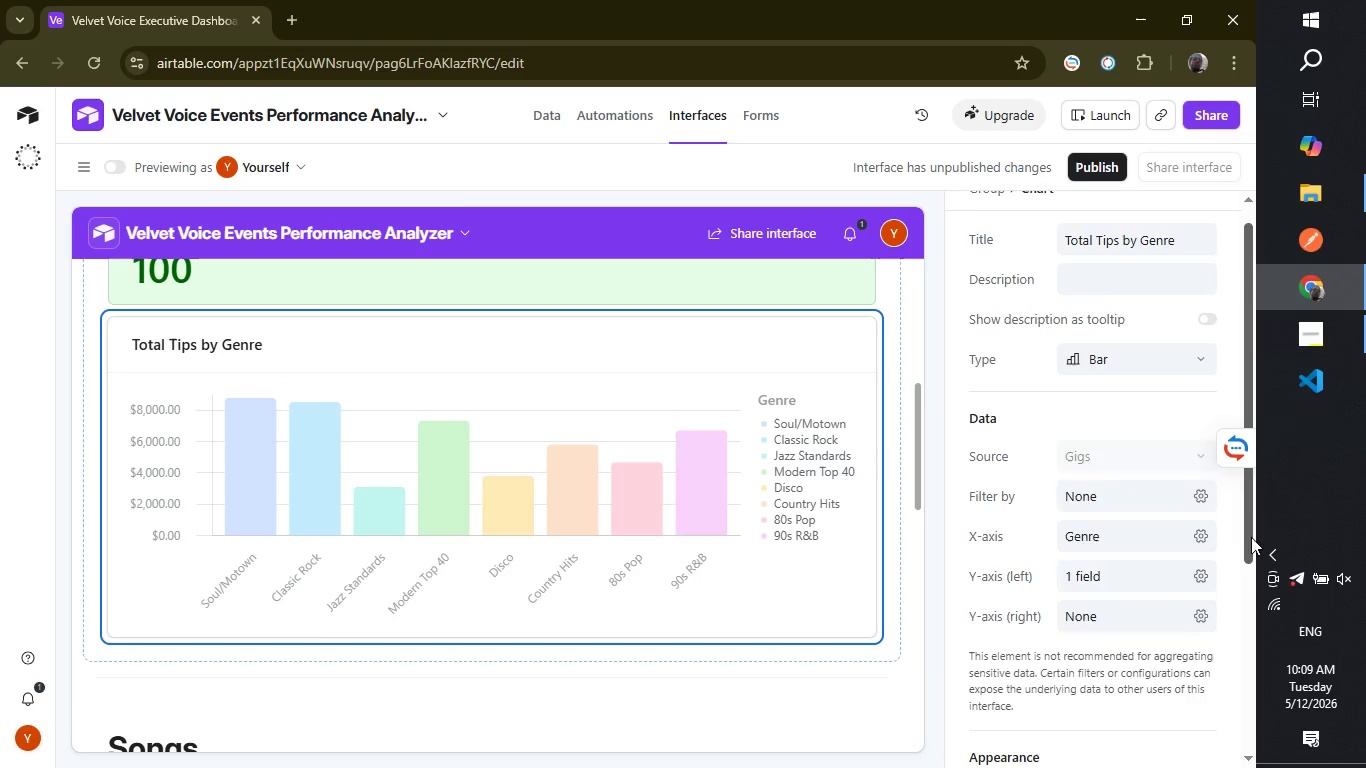 
left_click_drag(start_coordinate=[1247, 542], to_coordinate=[1257, 490])
 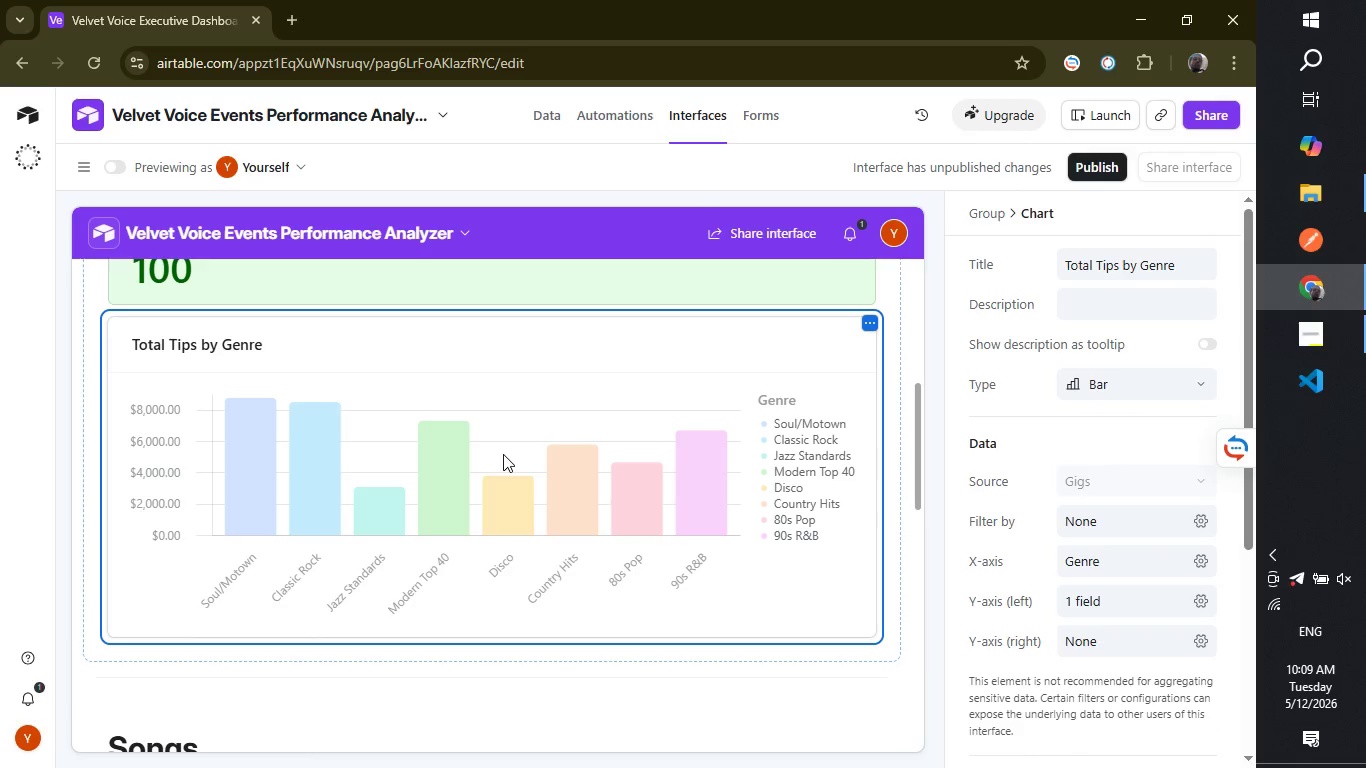 
left_click([503, 454])
 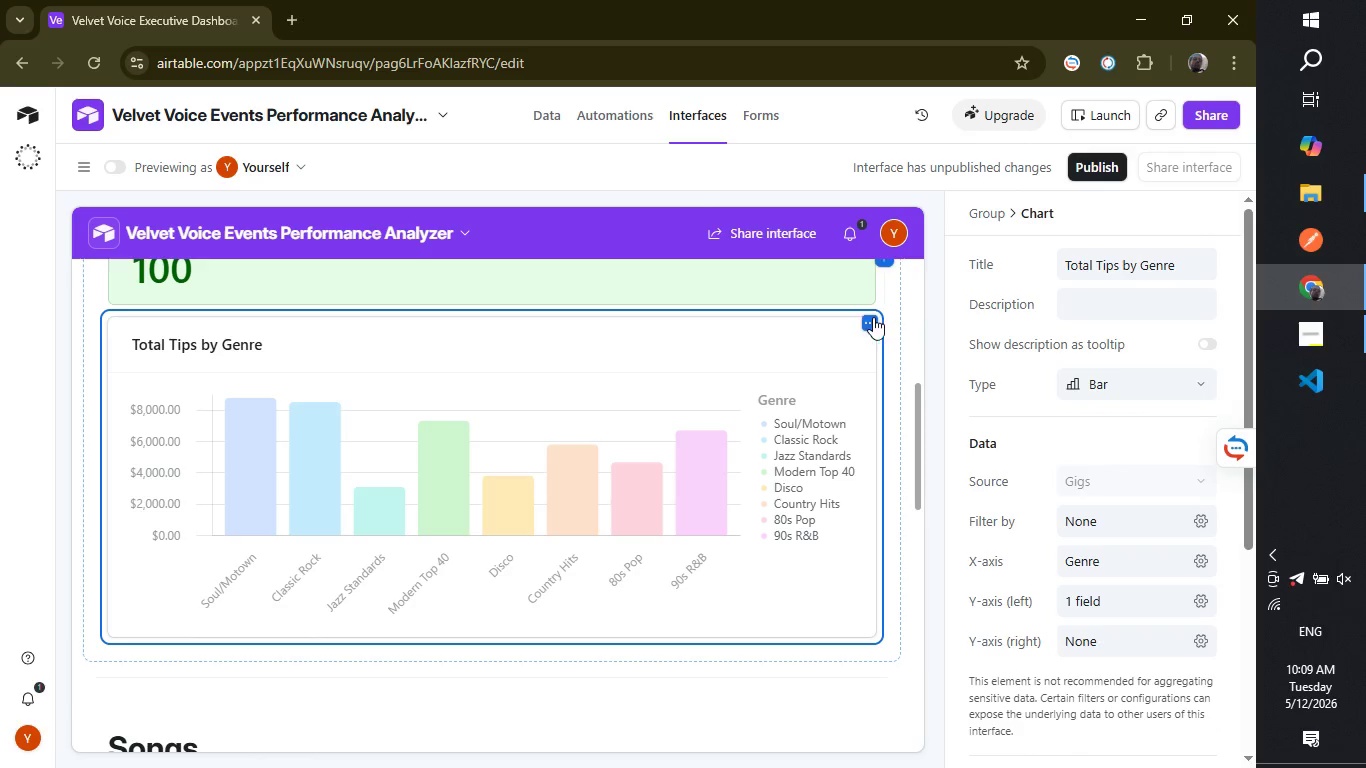 
left_click([870, 318])
 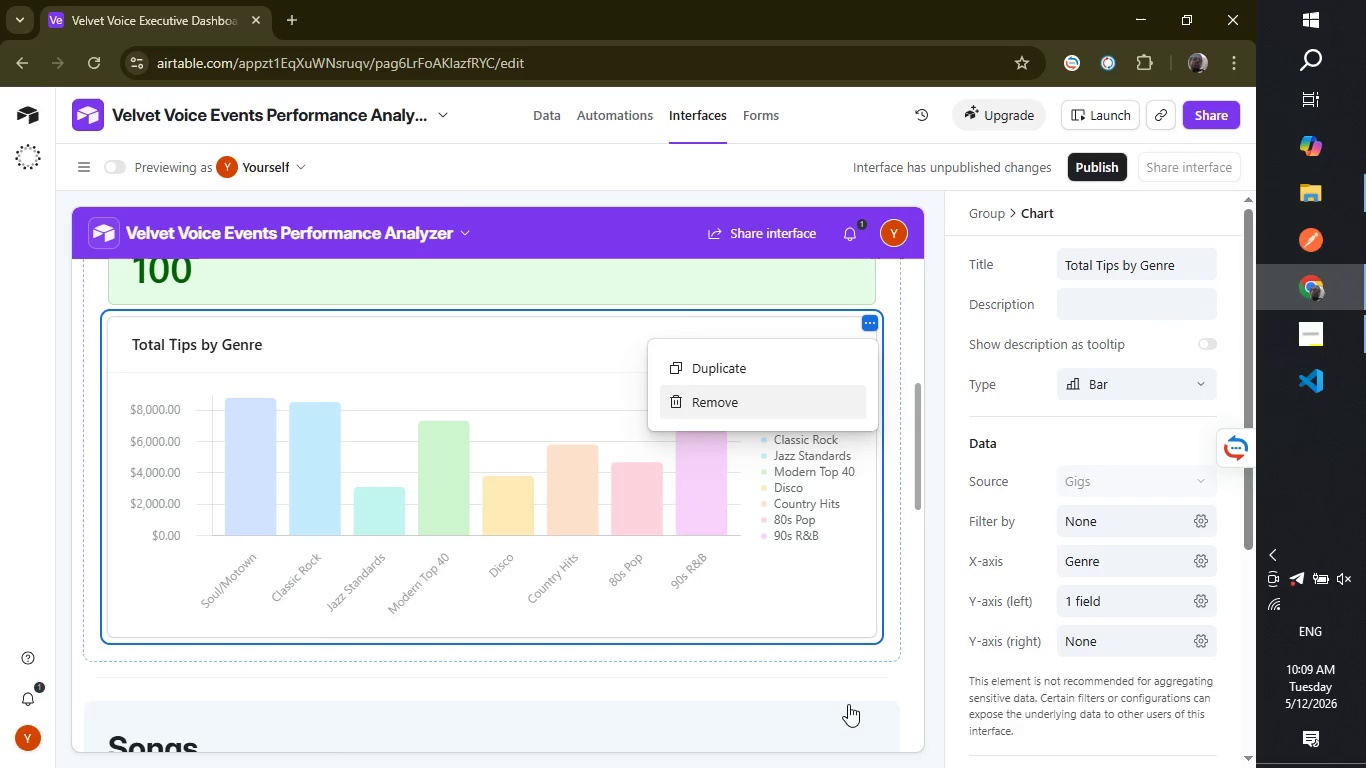 
left_click([878, 685])
 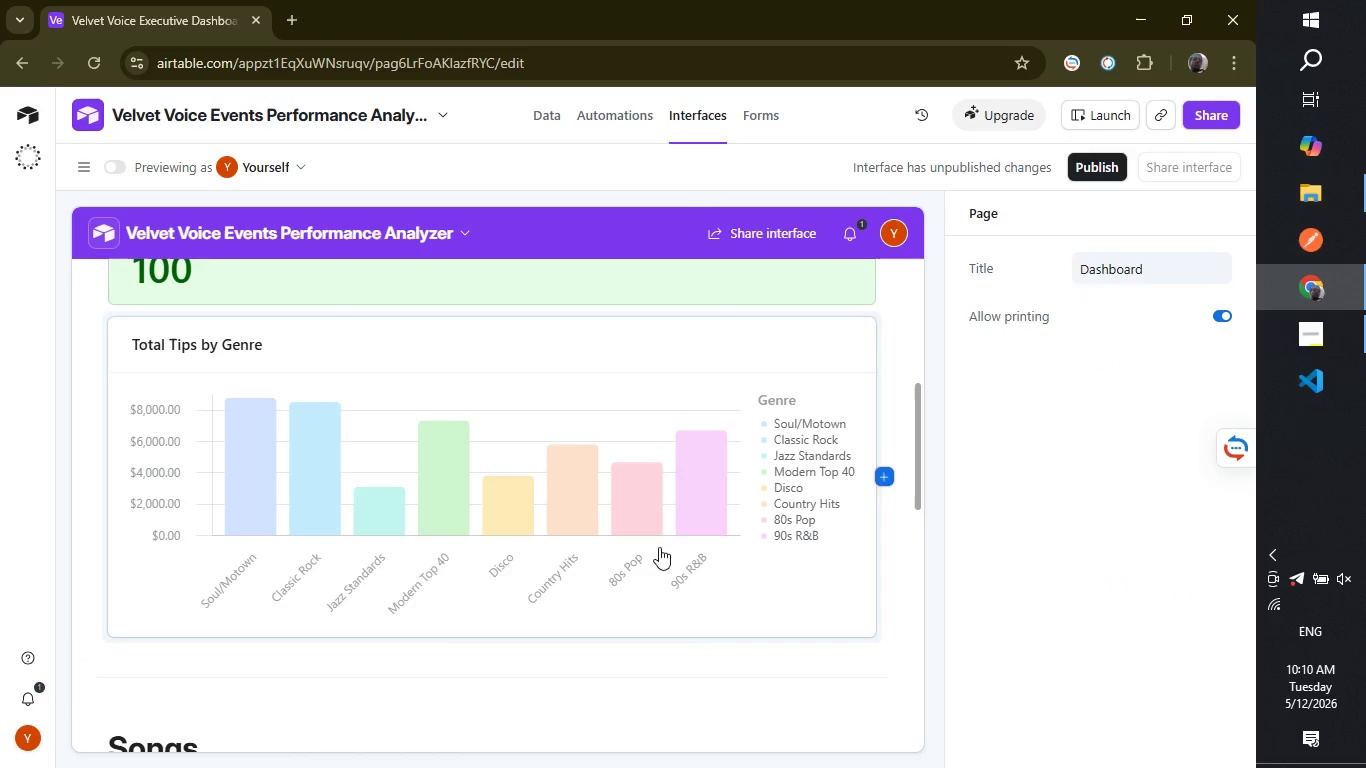 
left_click([595, 564])
 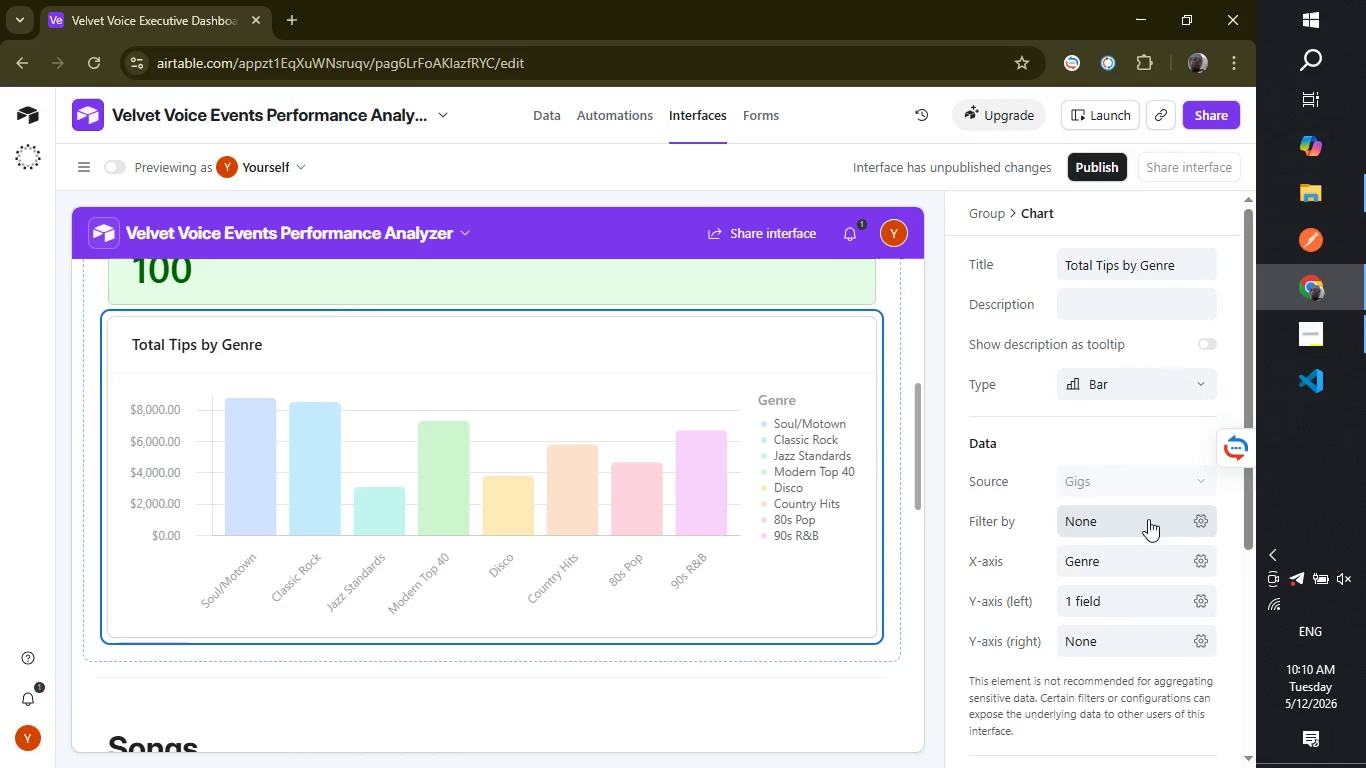 
wait(8.28)
 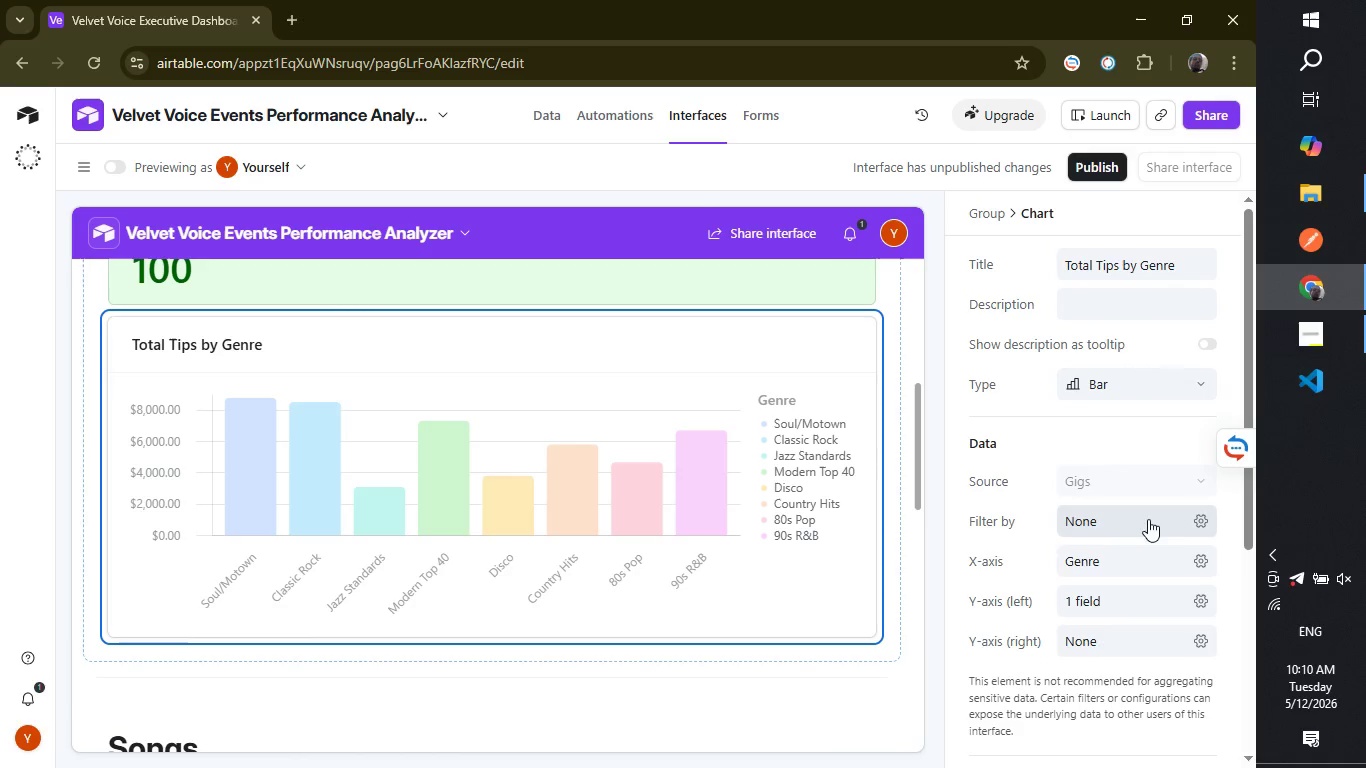 
left_click_drag(start_coordinate=[1248, 519], to_coordinate=[1197, 718])
 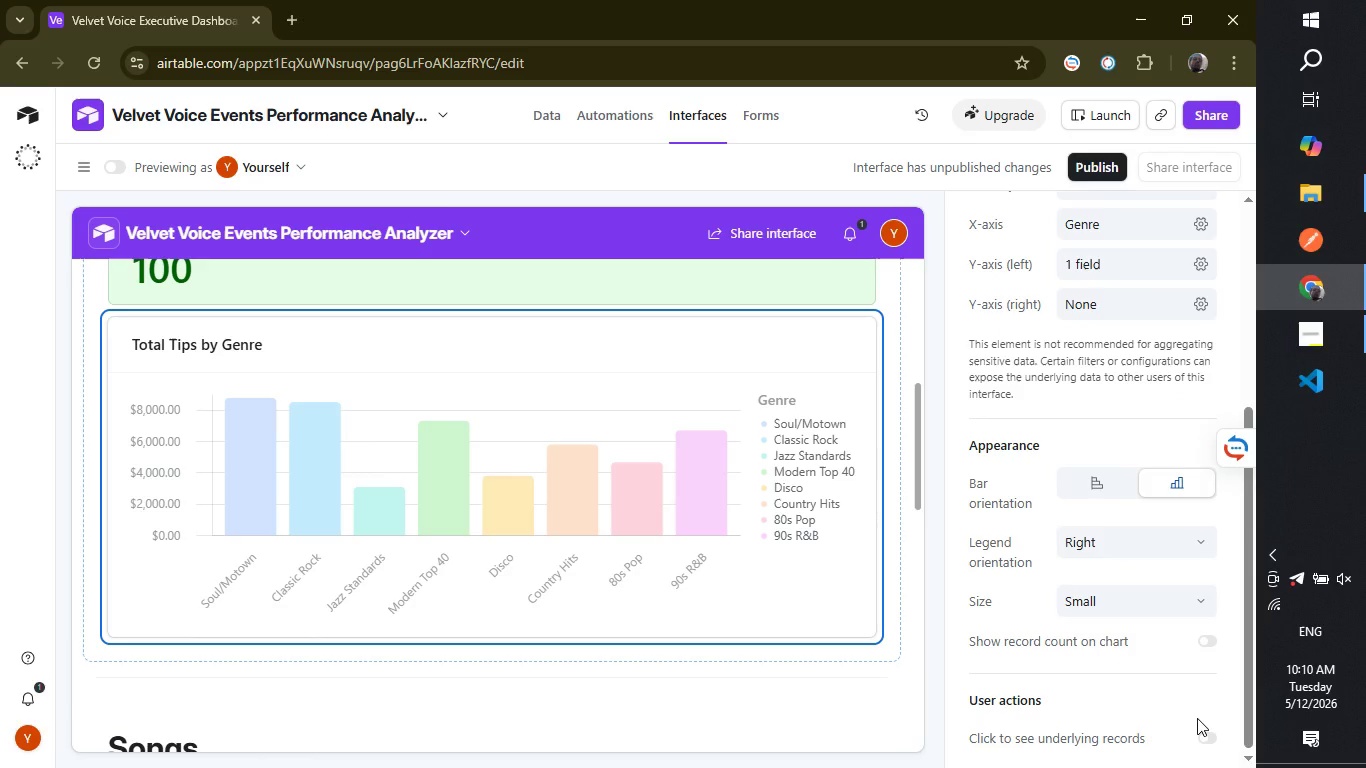 
wait(15.33)
 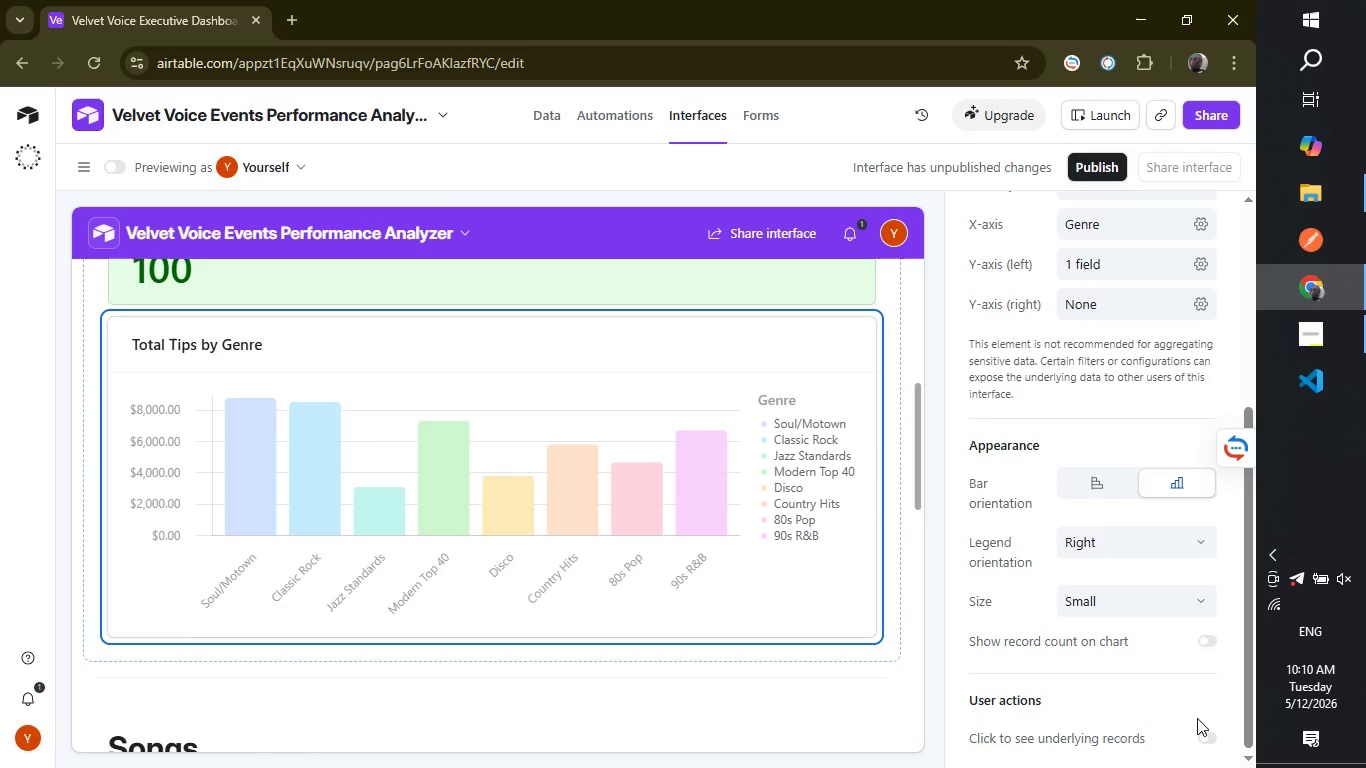 
left_click([1120, 414])
 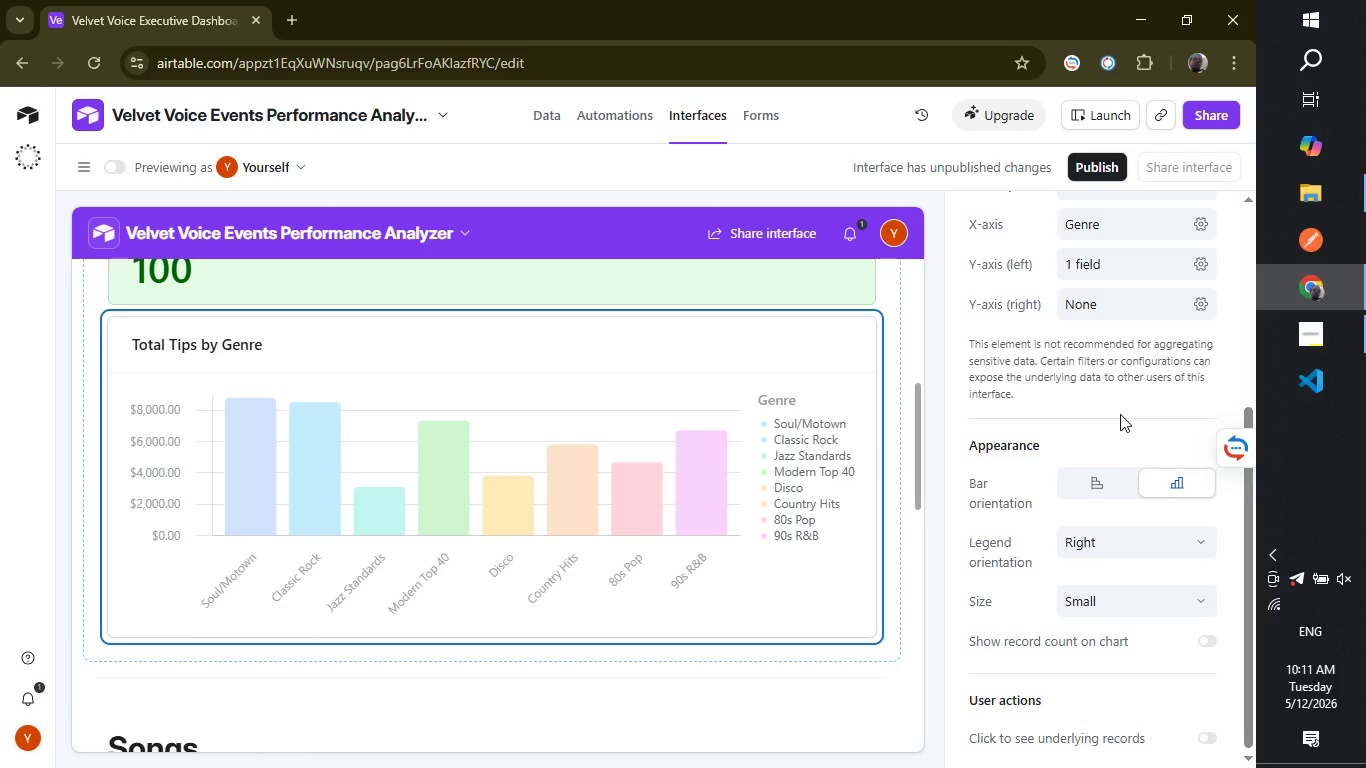 
wait(47.98)
 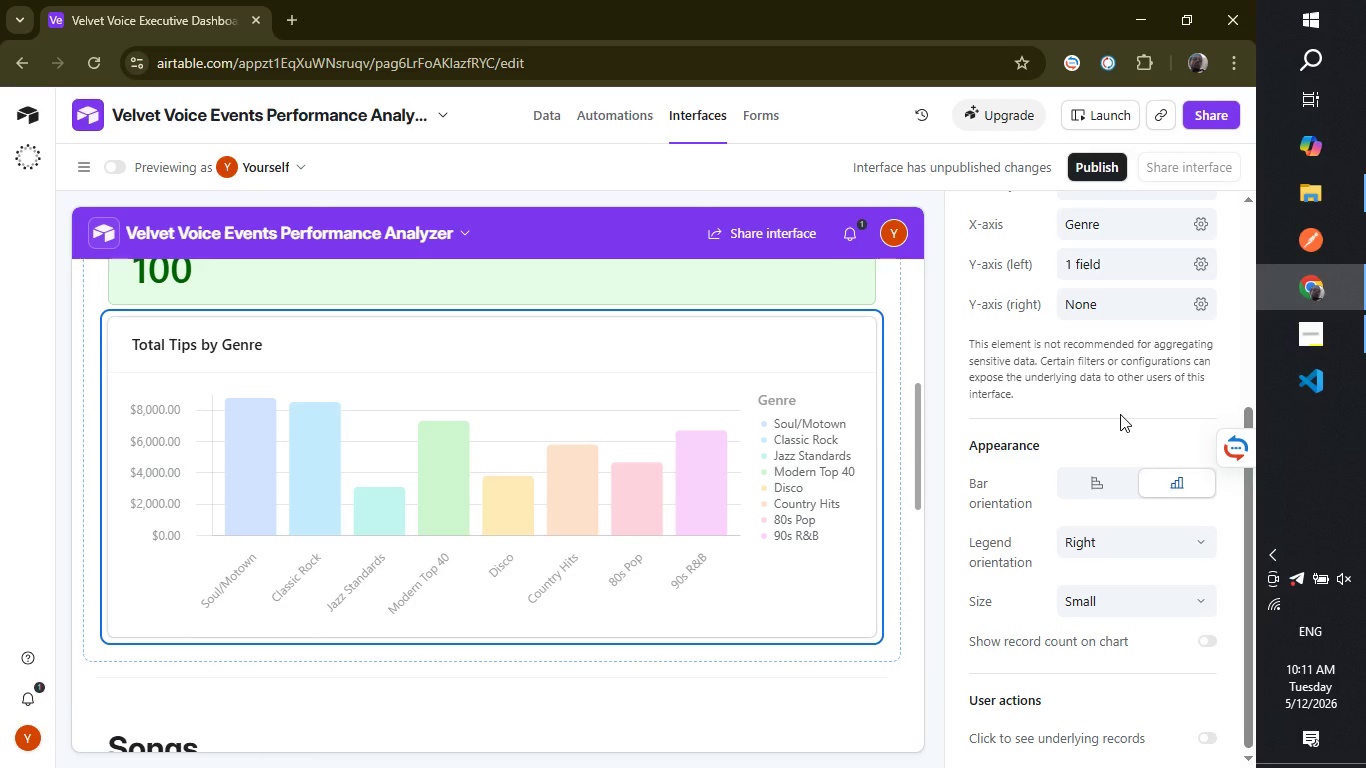 
left_click([1086, 493])
 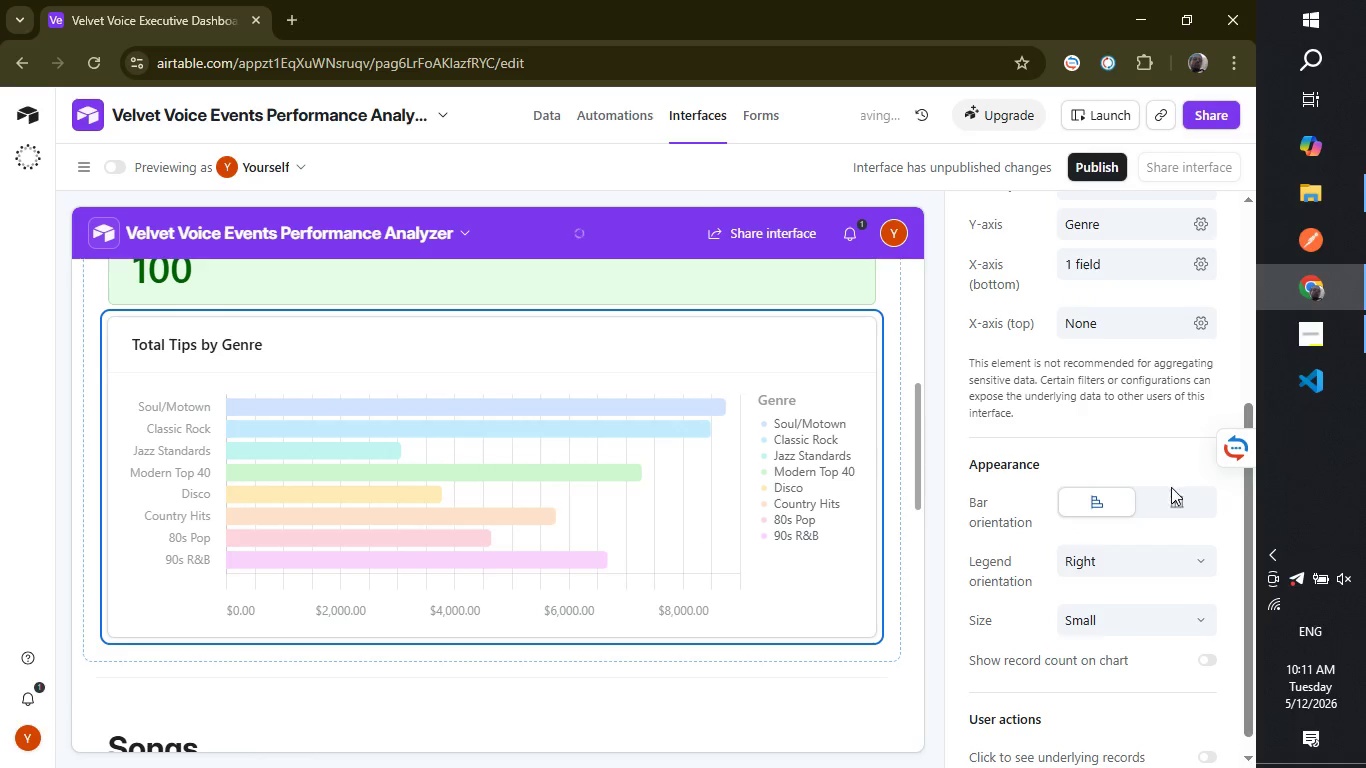 
left_click([1174, 496])
 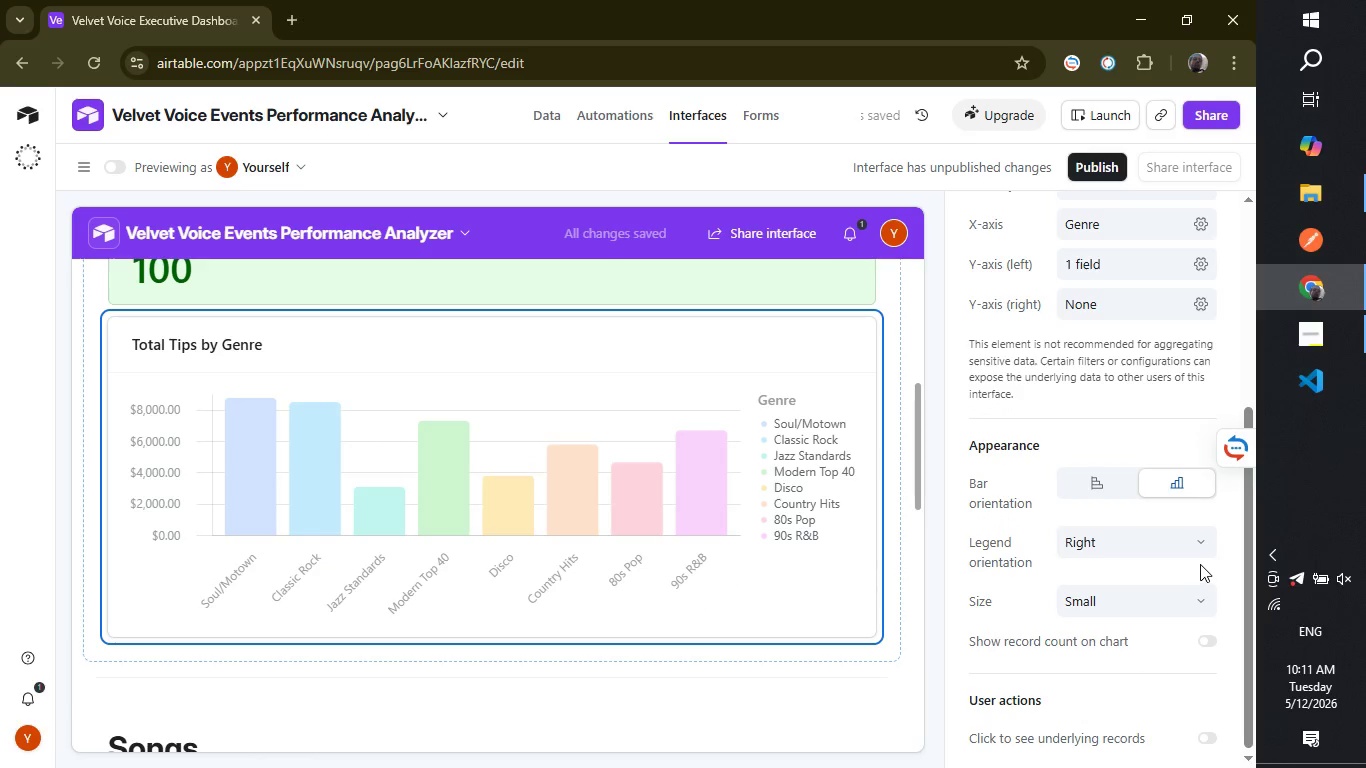 
left_click([1192, 536])
 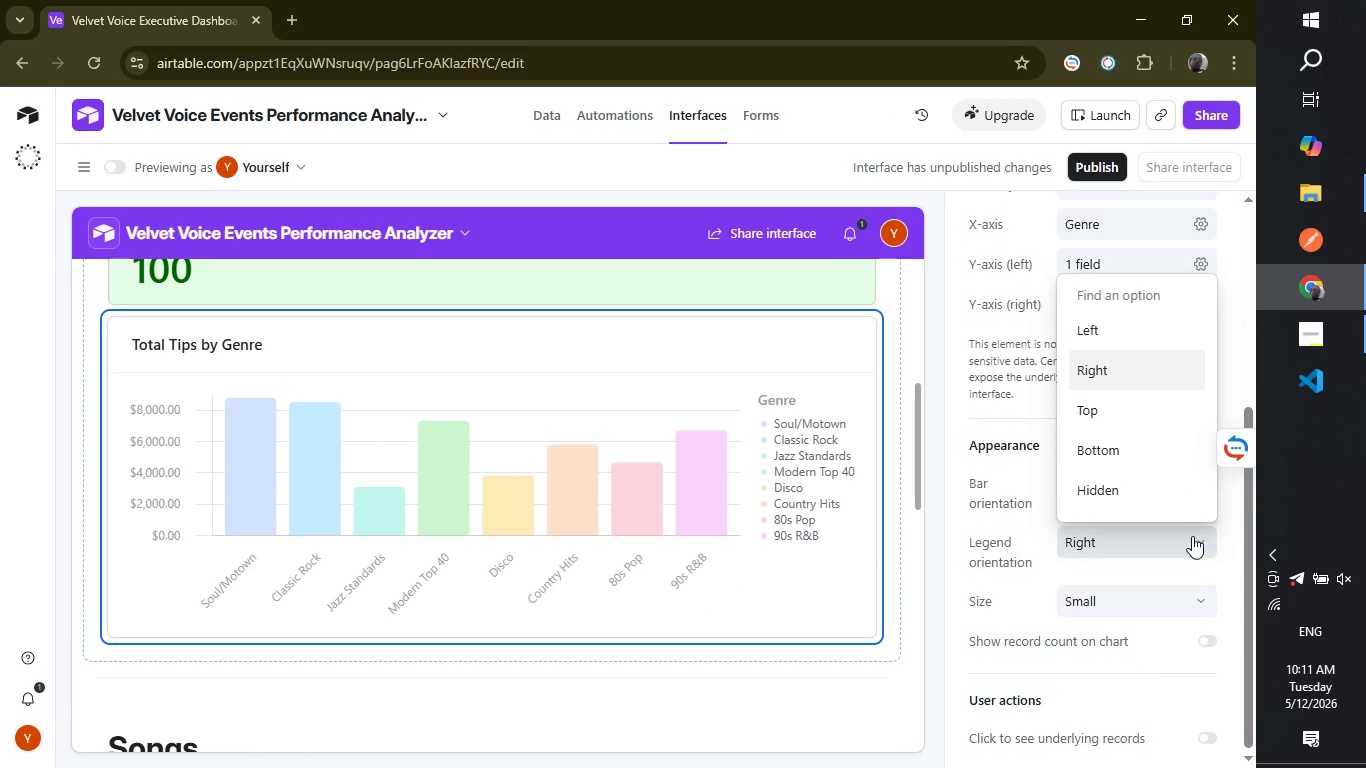 
left_click([1192, 536])
 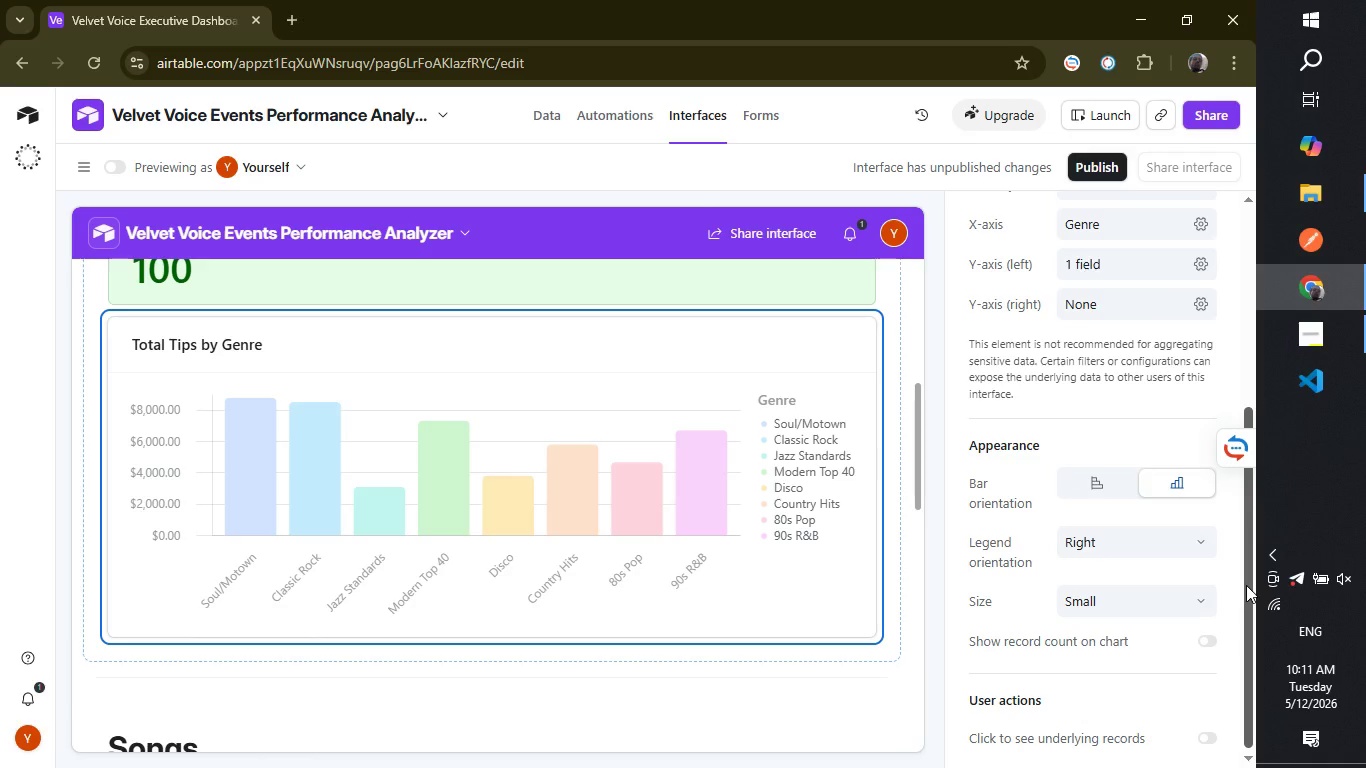 
left_click_drag(start_coordinate=[1246, 587], to_coordinate=[1249, 624])
 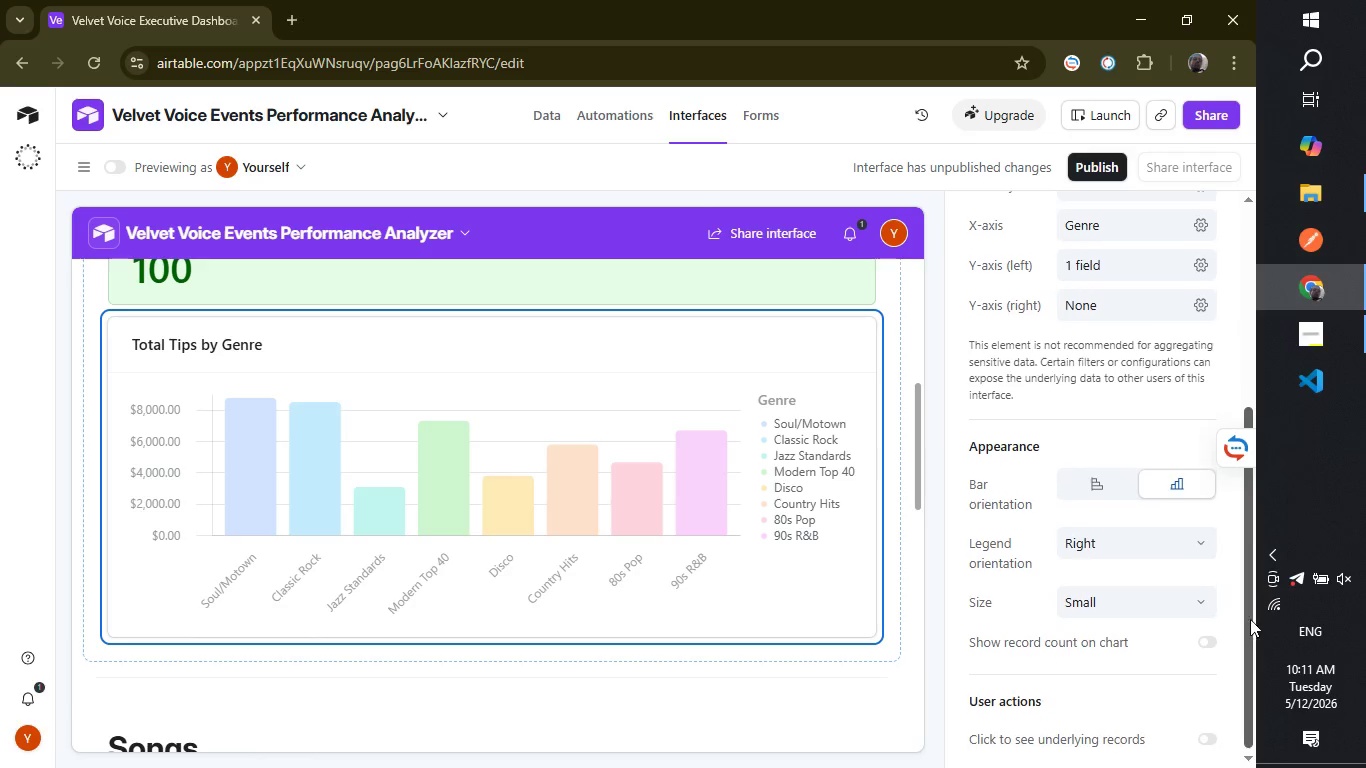 
left_click_drag(start_coordinate=[1249, 624], to_coordinate=[1248, 319])
 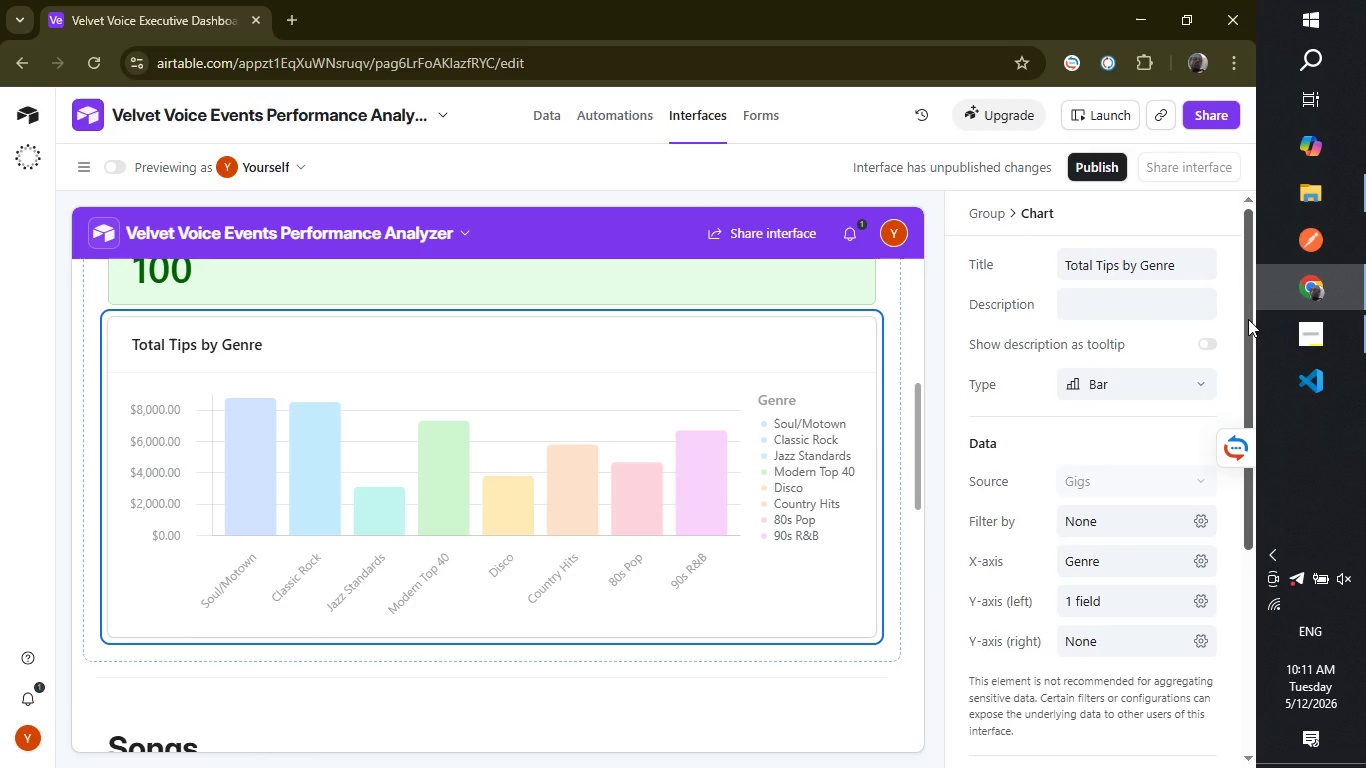 
left_click_drag(start_coordinate=[1248, 319], to_coordinate=[1234, 369])
 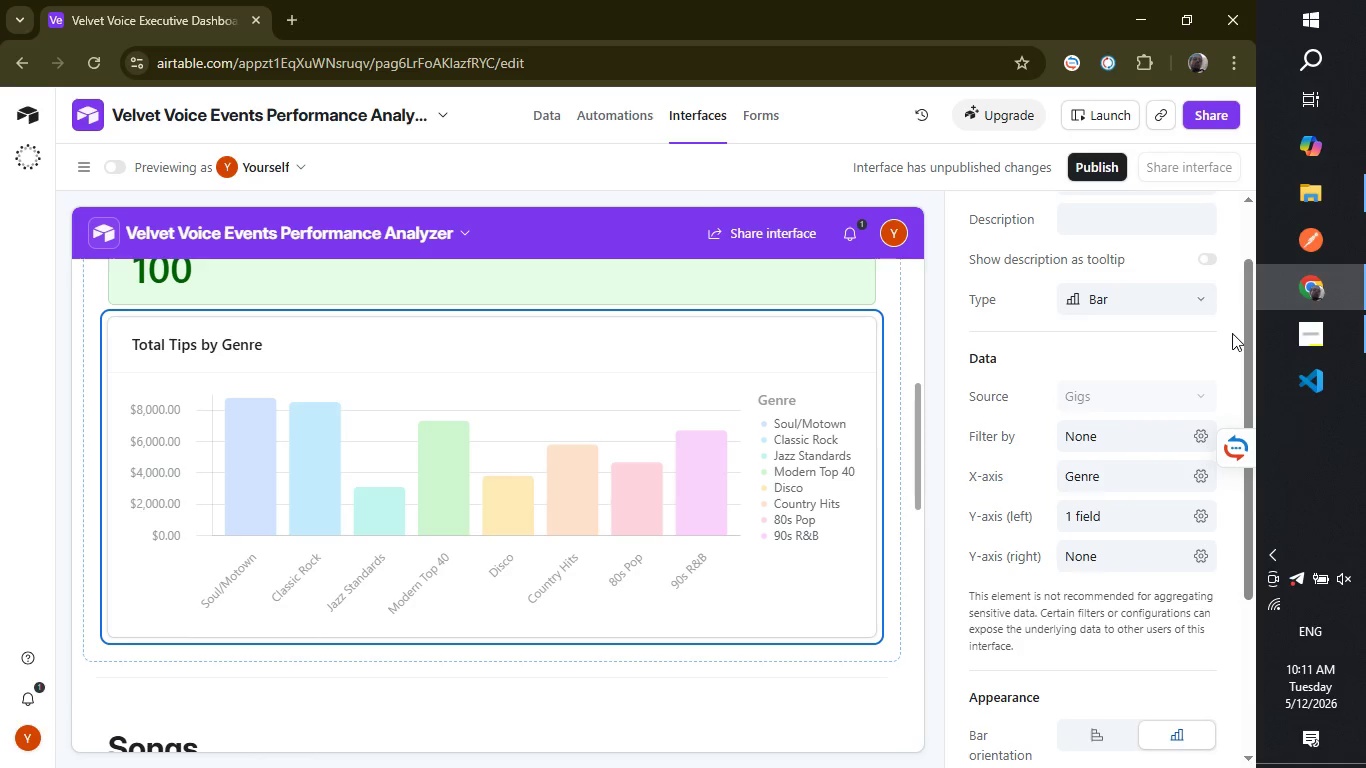 
left_click_drag(start_coordinate=[1247, 356], to_coordinate=[1244, 336])
 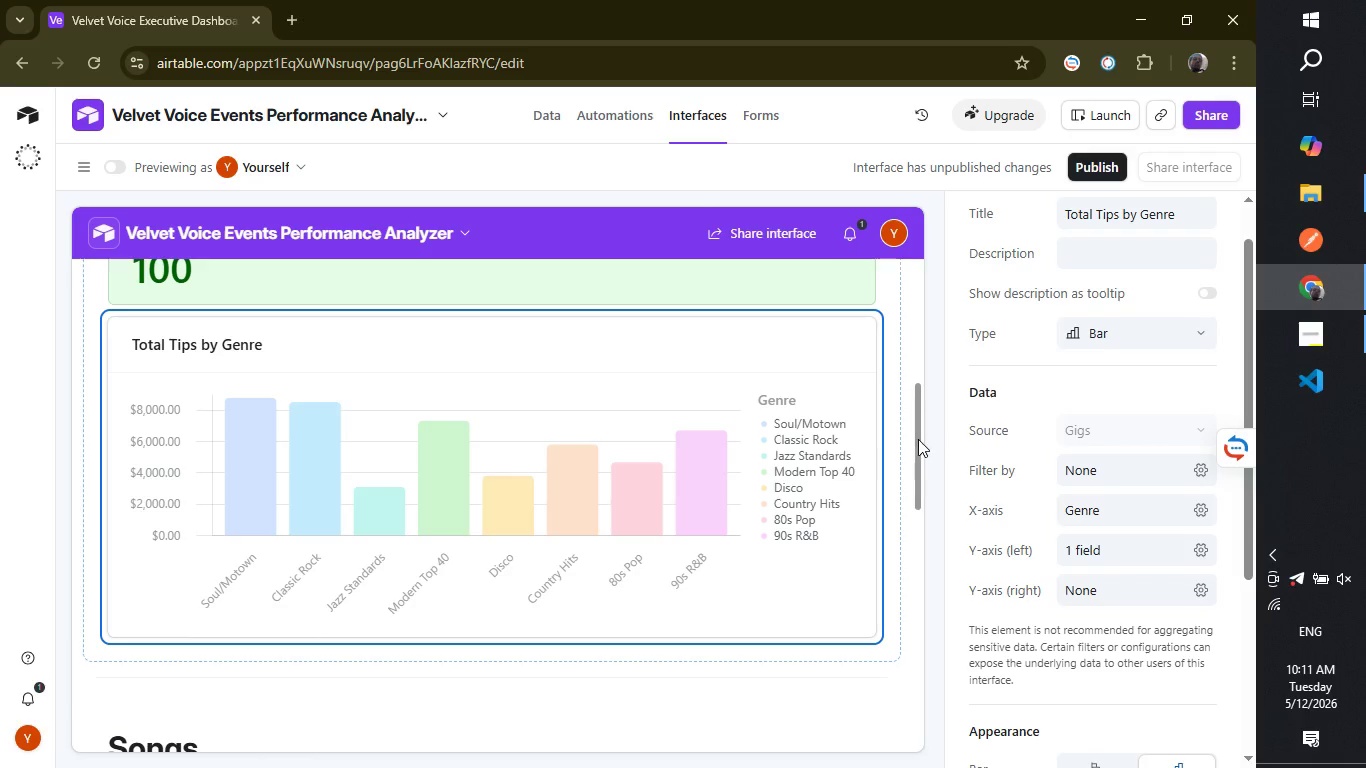 
left_click_drag(start_coordinate=[918, 439], to_coordinate=[916, 414])
 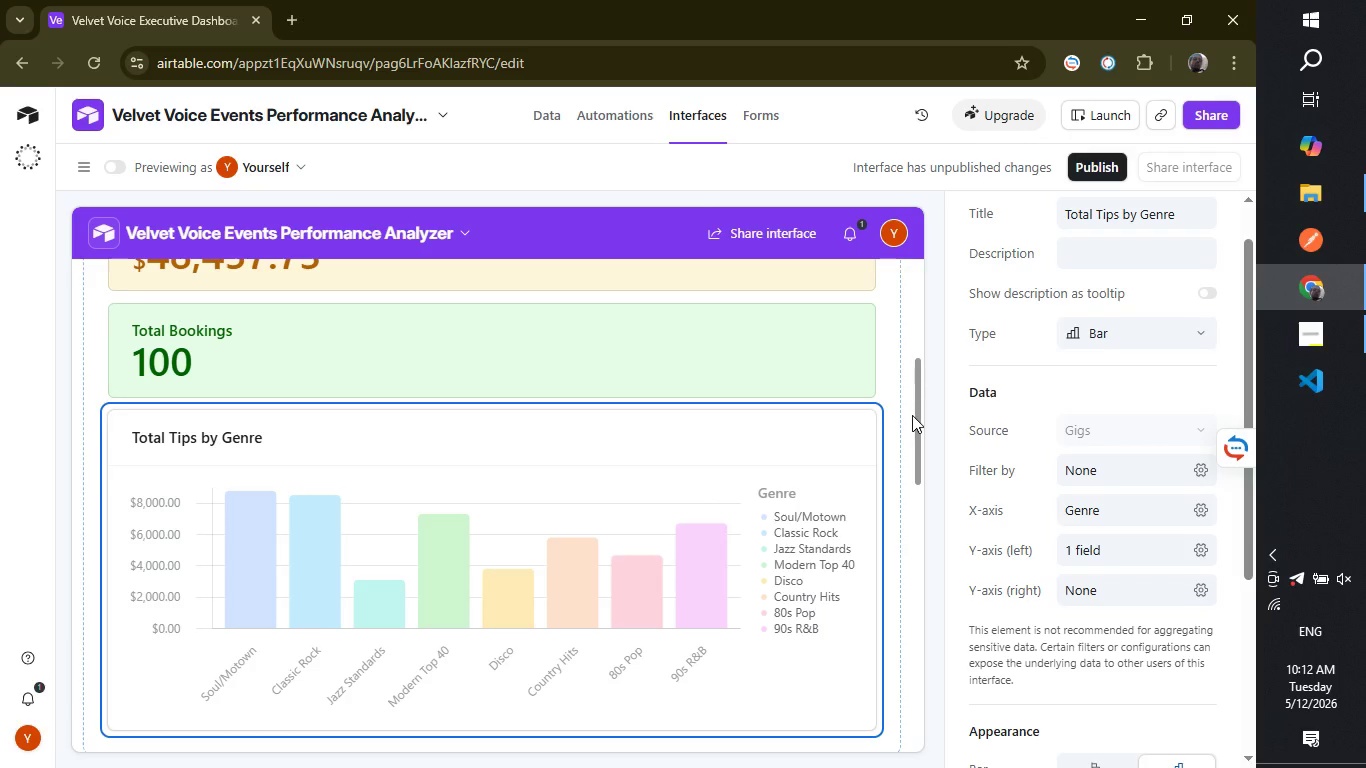 
wait(10.47)
 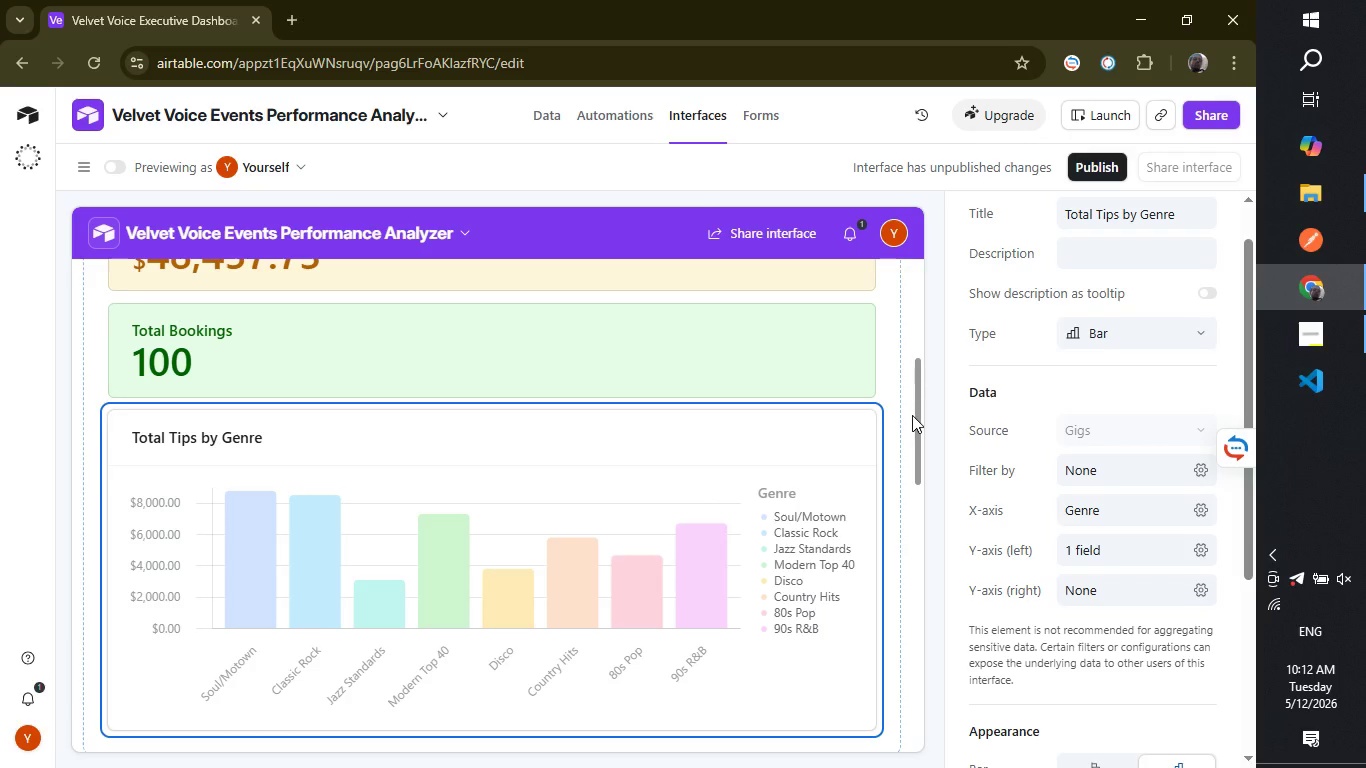 
left_click([1106, 502])
 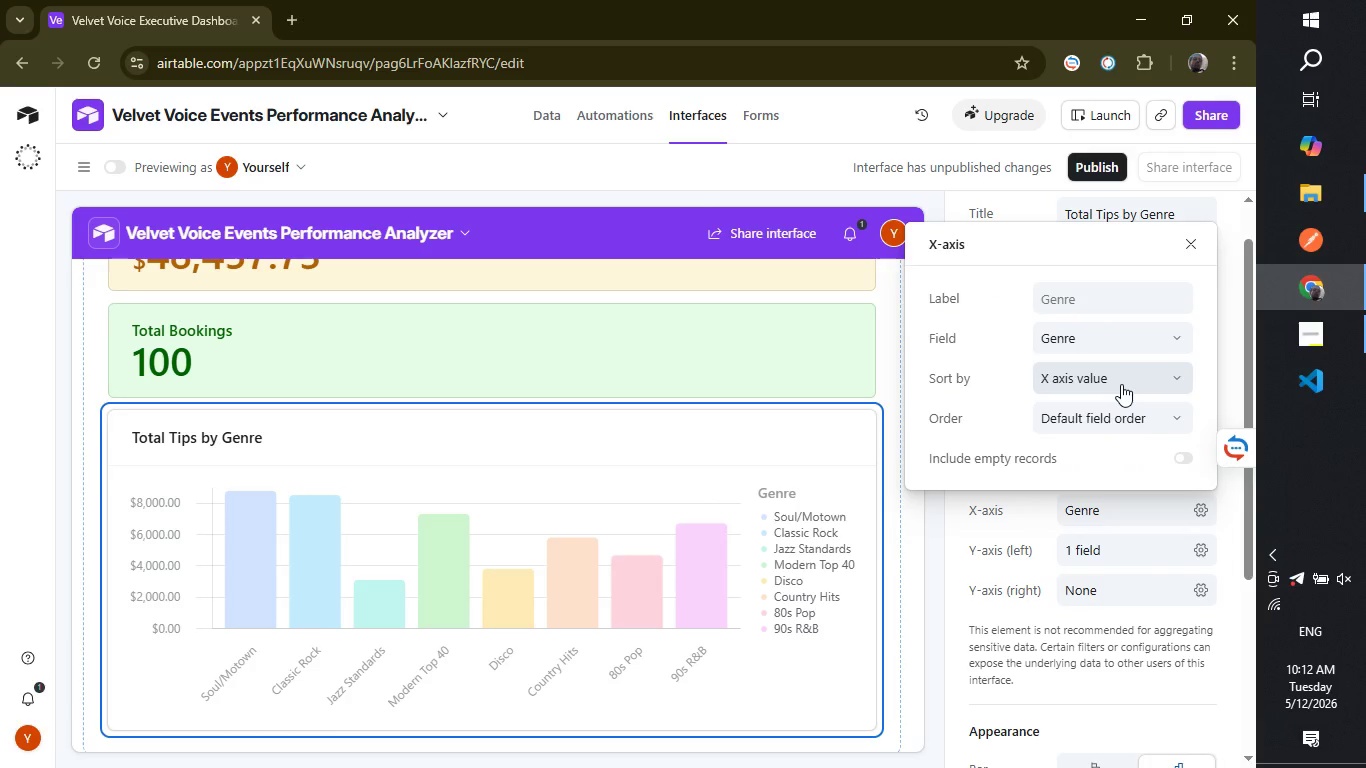 
left_click([1131, 374])
 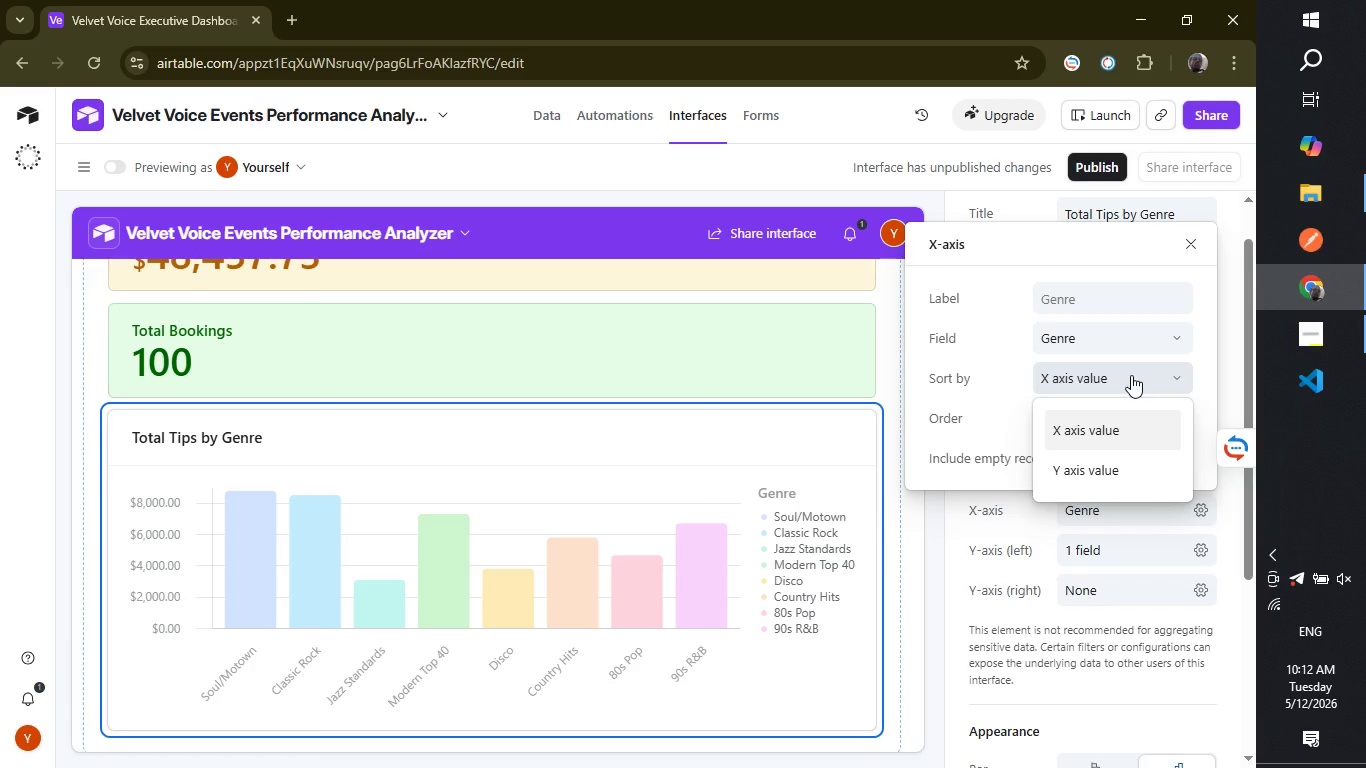 
wait(12.2)
 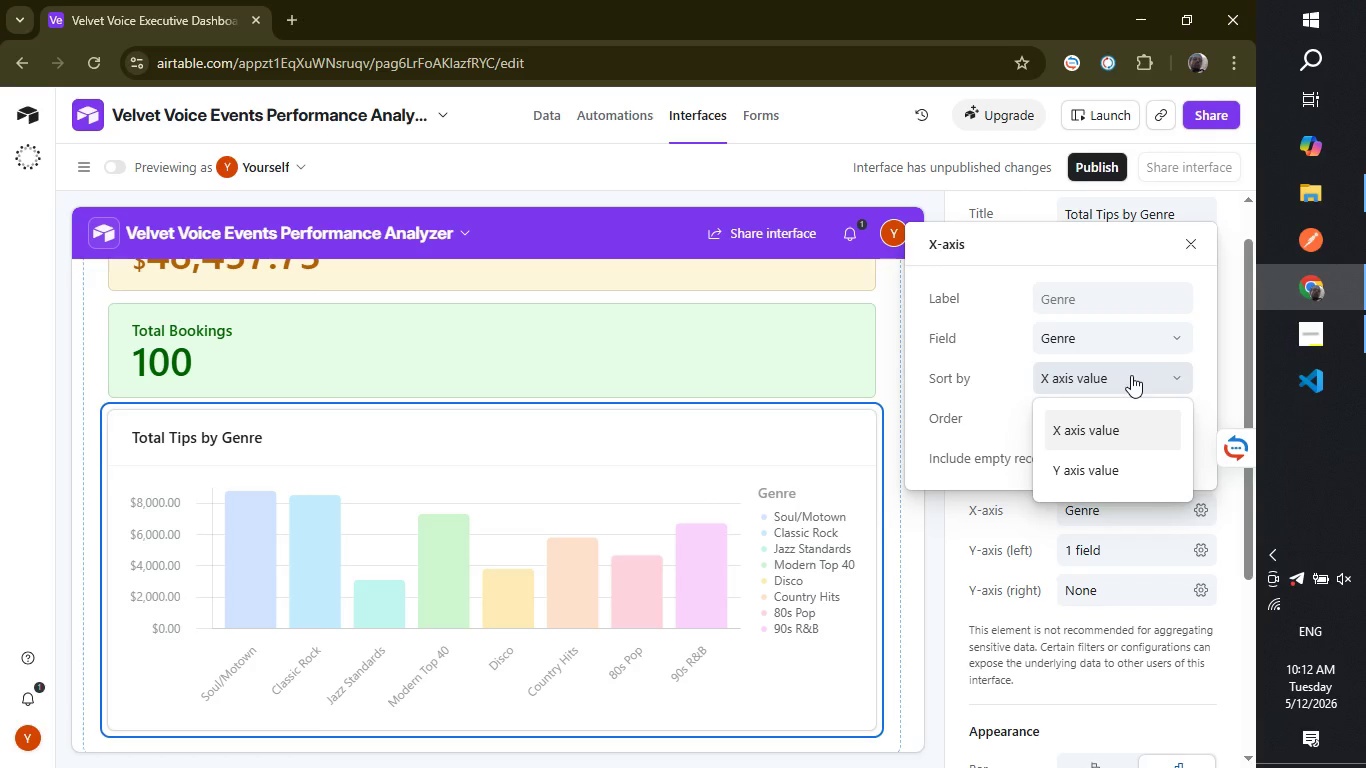 
left_click([1103, 473])
 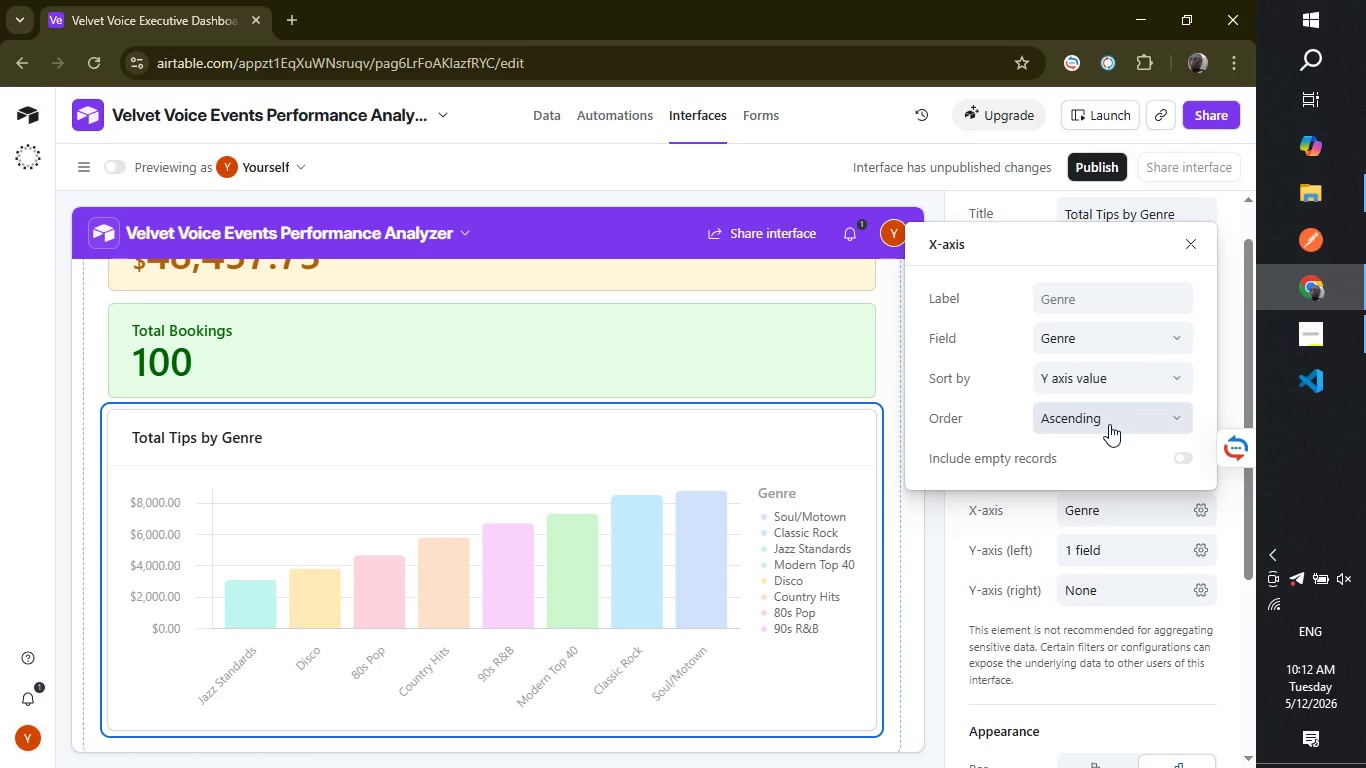 
wait(17.95)
 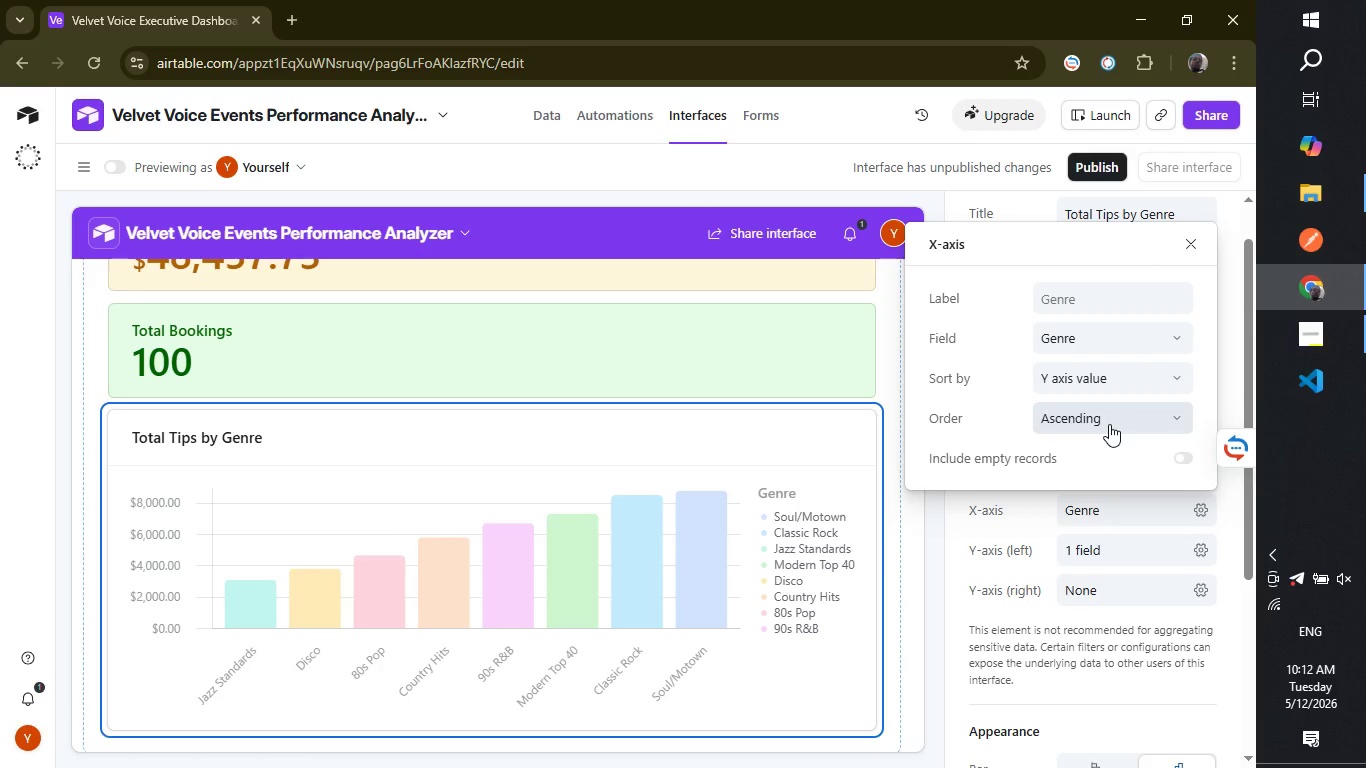 
left_click([1110, 418])
 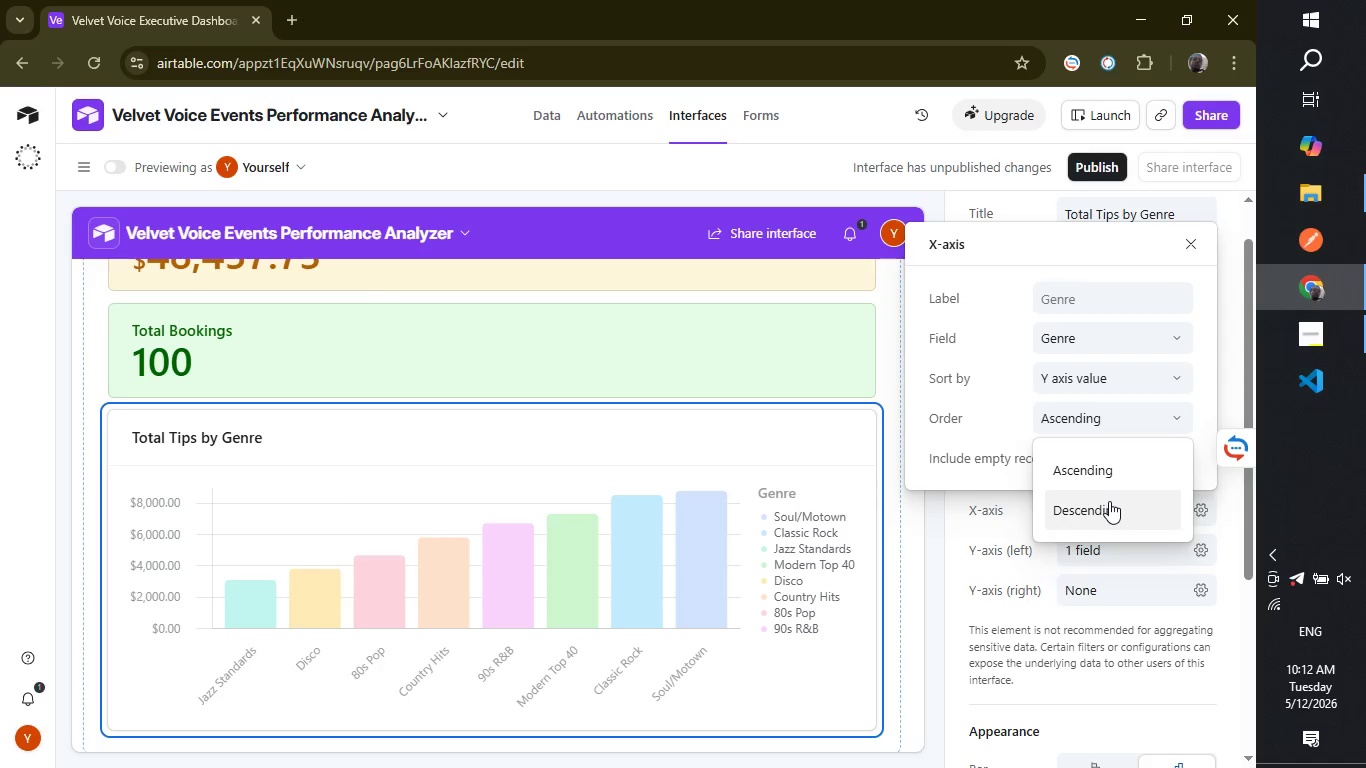 
left_click([1109, 502])
 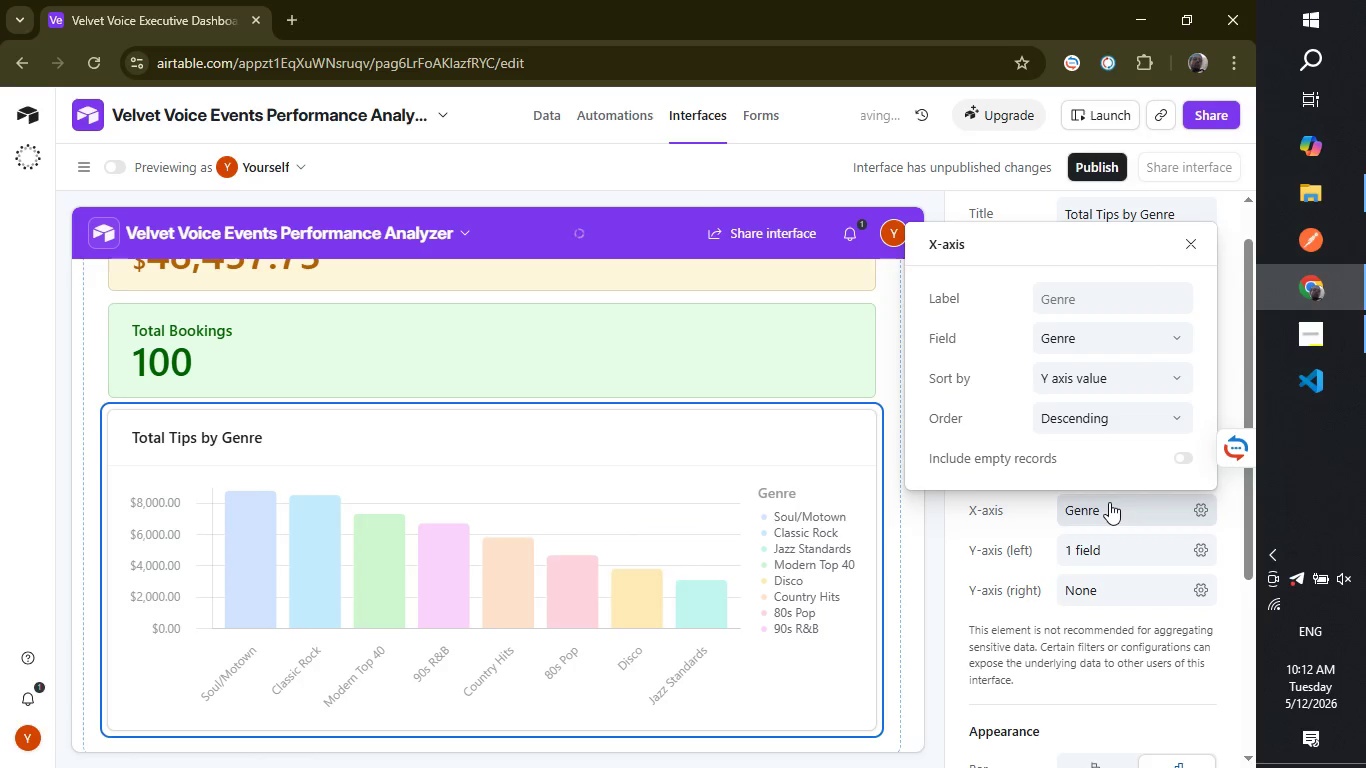 
mouse_move([858, 438])
 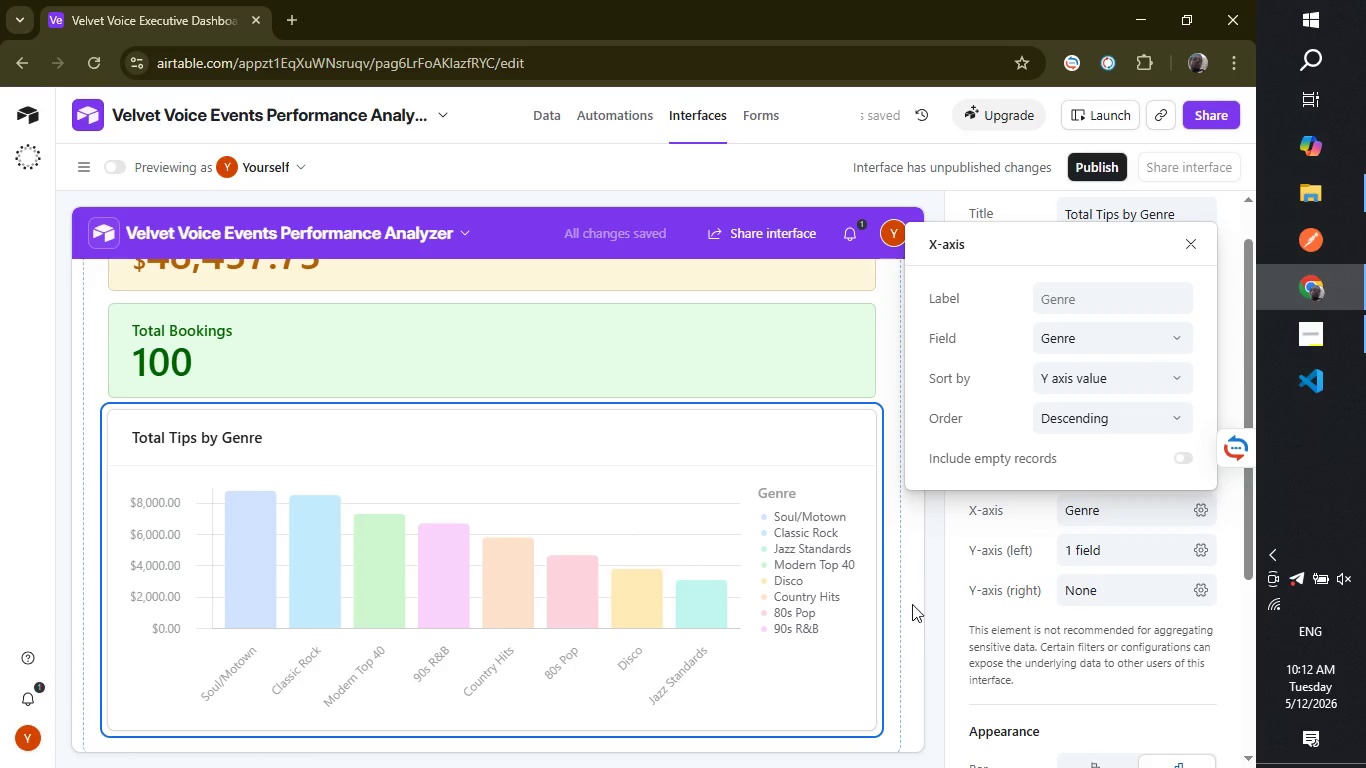 
left_click([912, 604])
 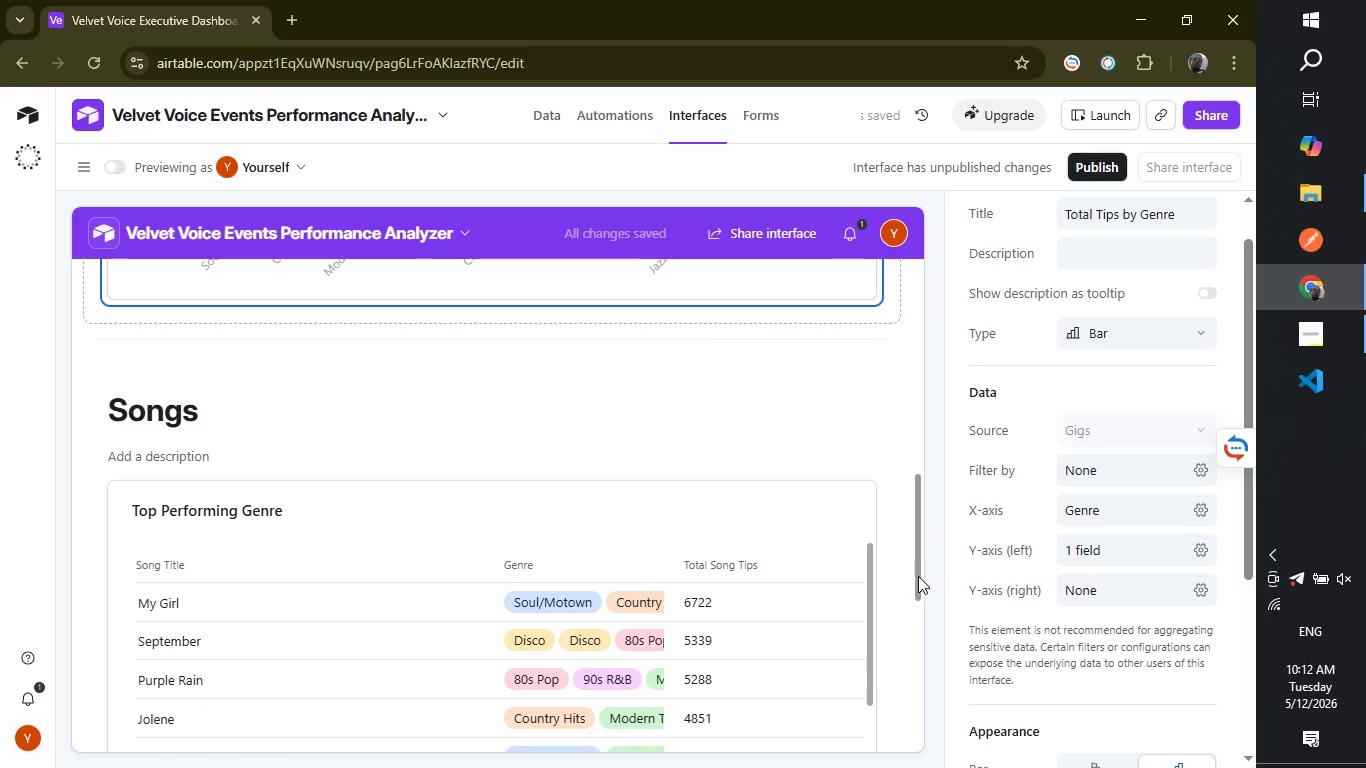 
left_click_drag(start_coordinate=[918, 572], to_coordinate=[918, 458])
 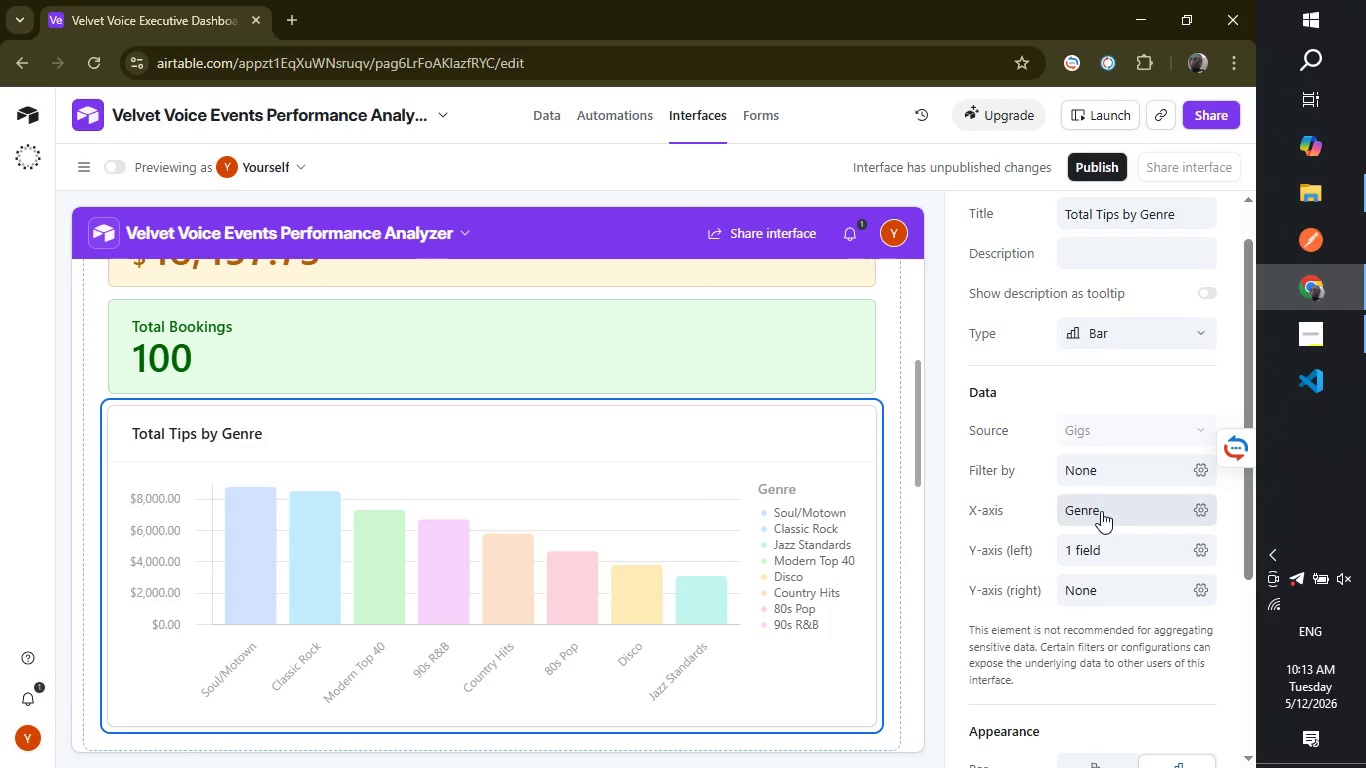 
left_click([1132, 506])
 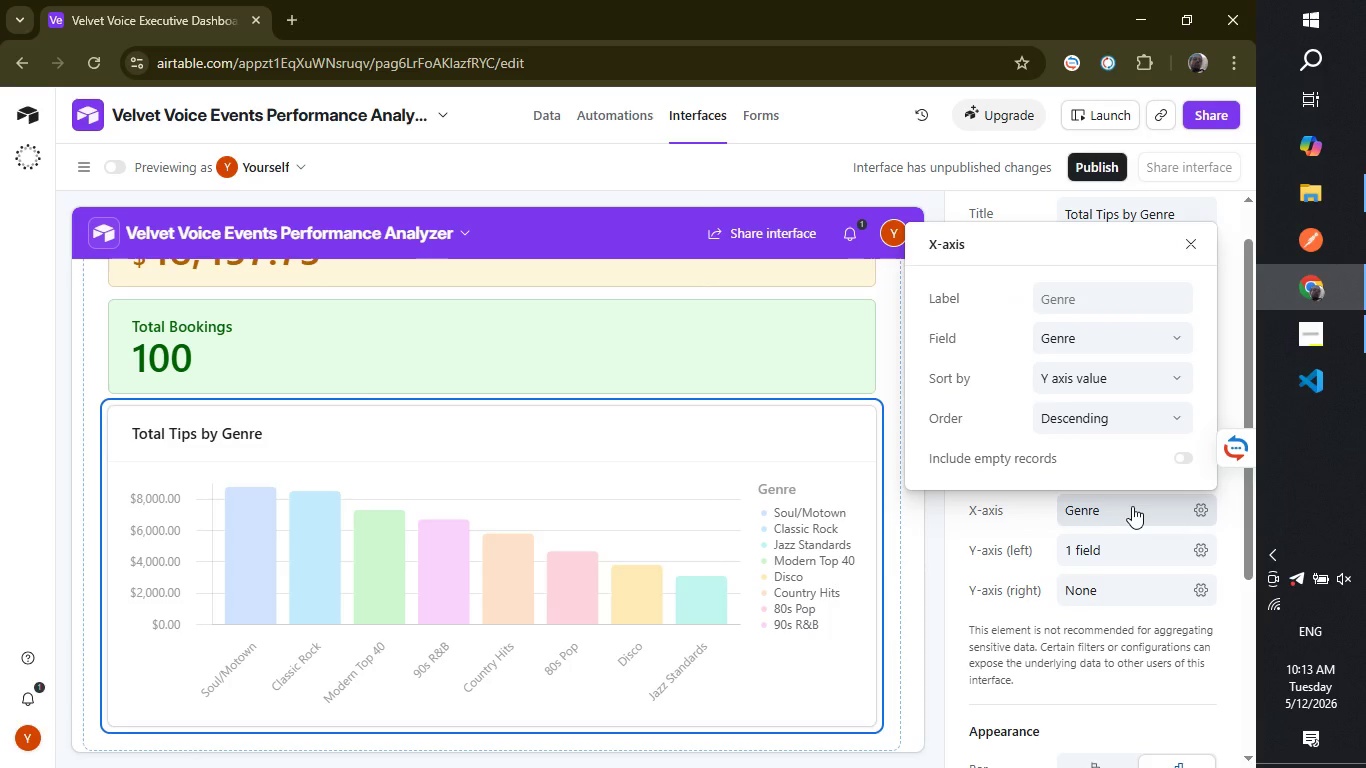 
left_click([1132, 506])
 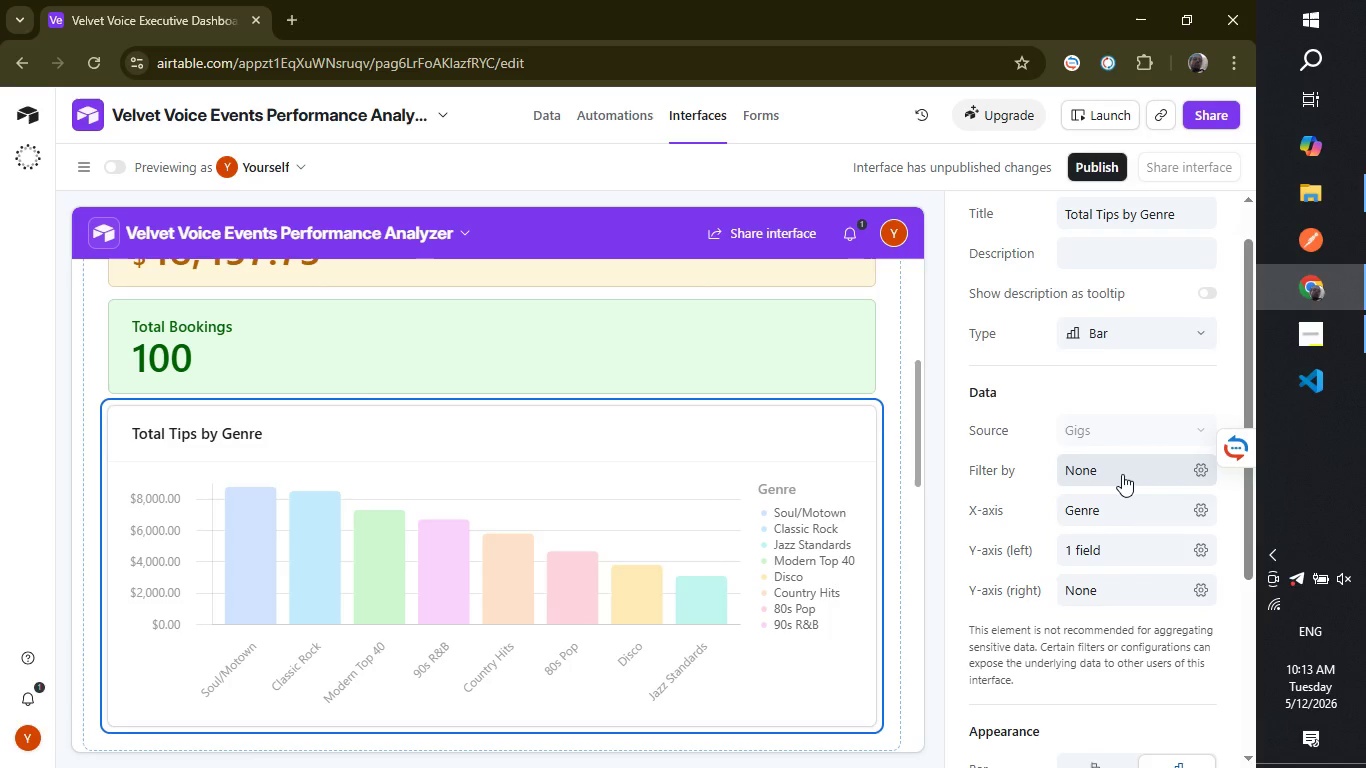 
left_click([1126, 336])
 